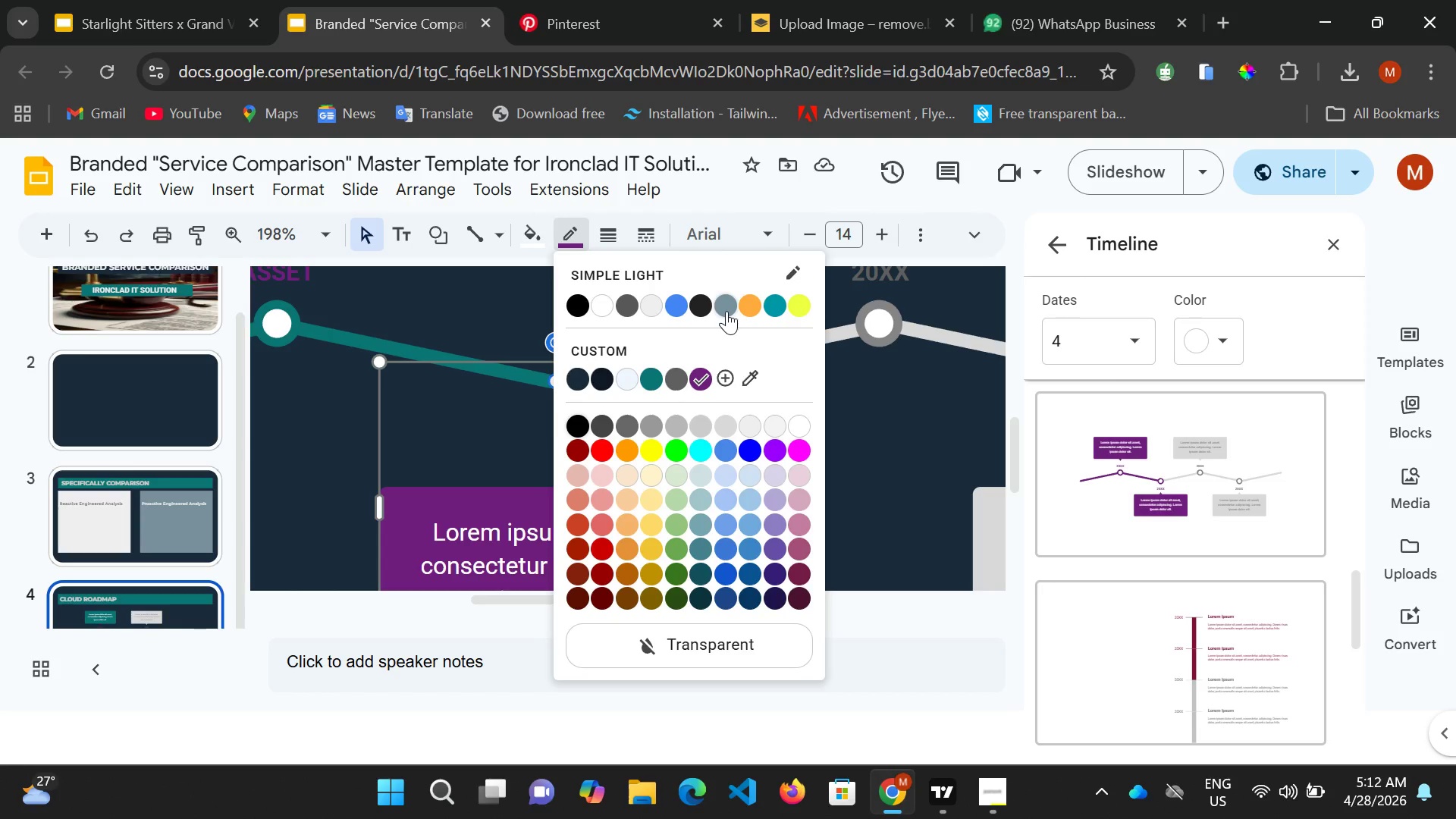 
left_click([726, 310])
 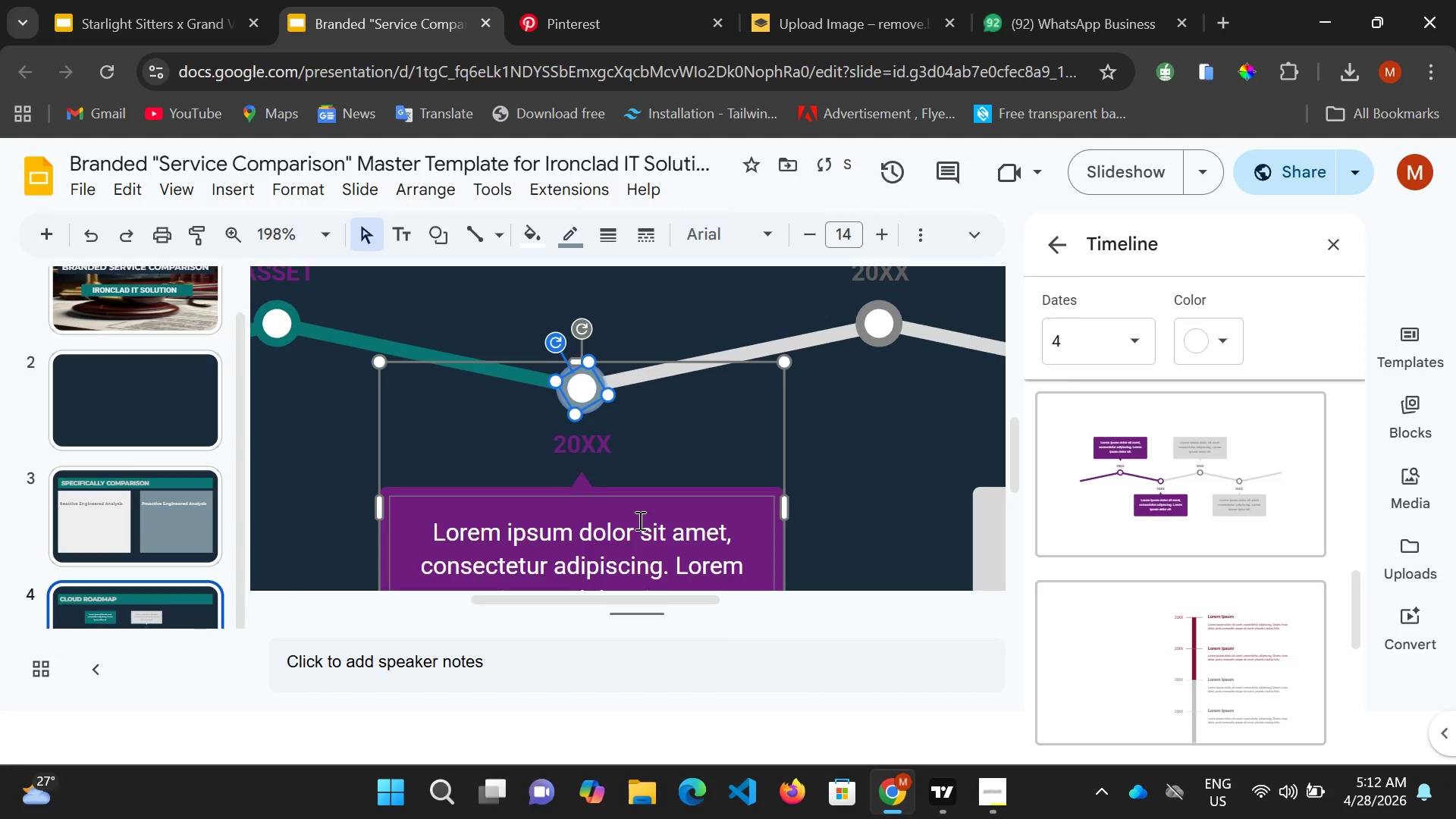 
scroll: coordinate [652, 520], scroll_direction: down, amount: 1.0
 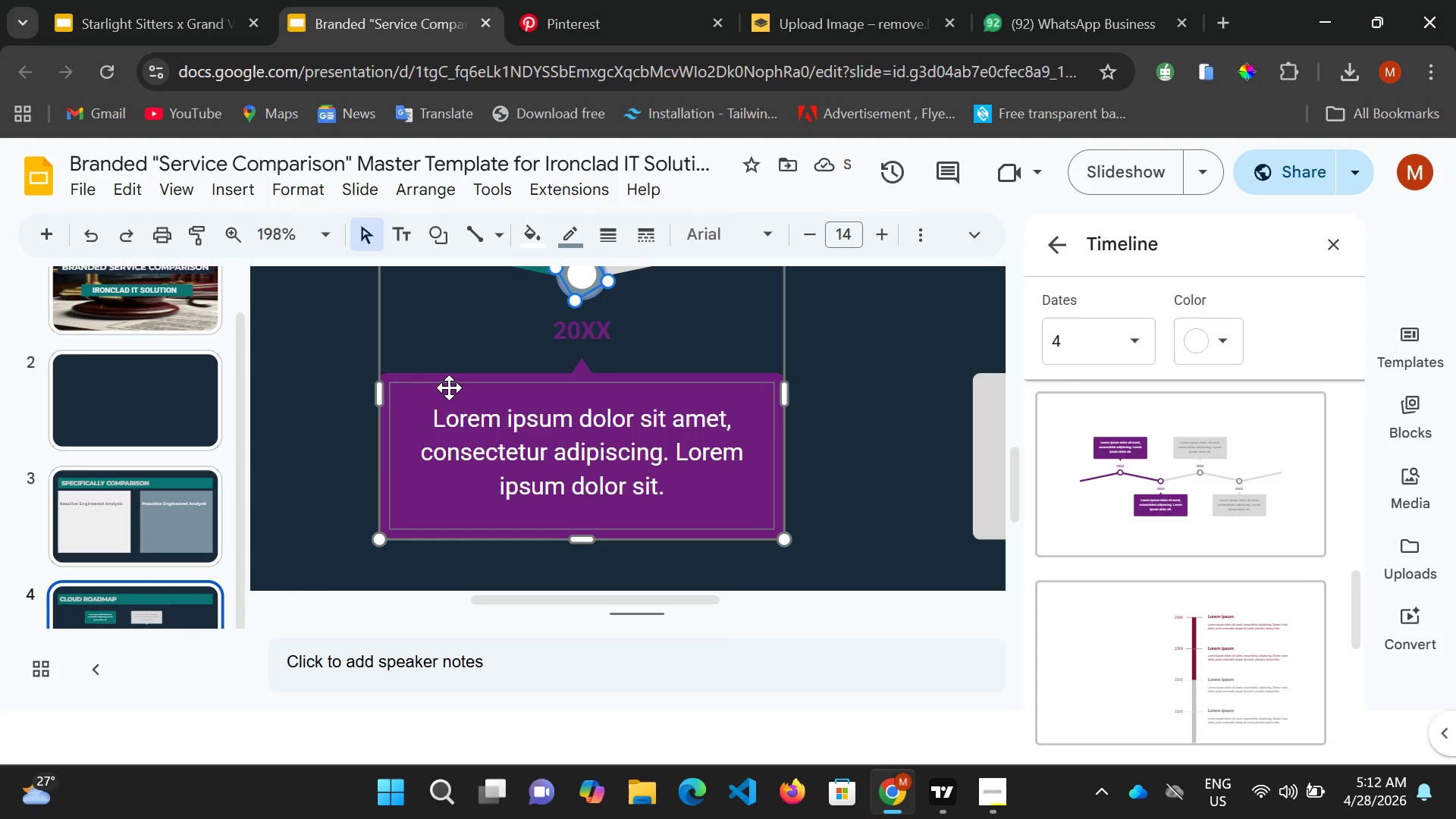 
left_click([449, 387])
 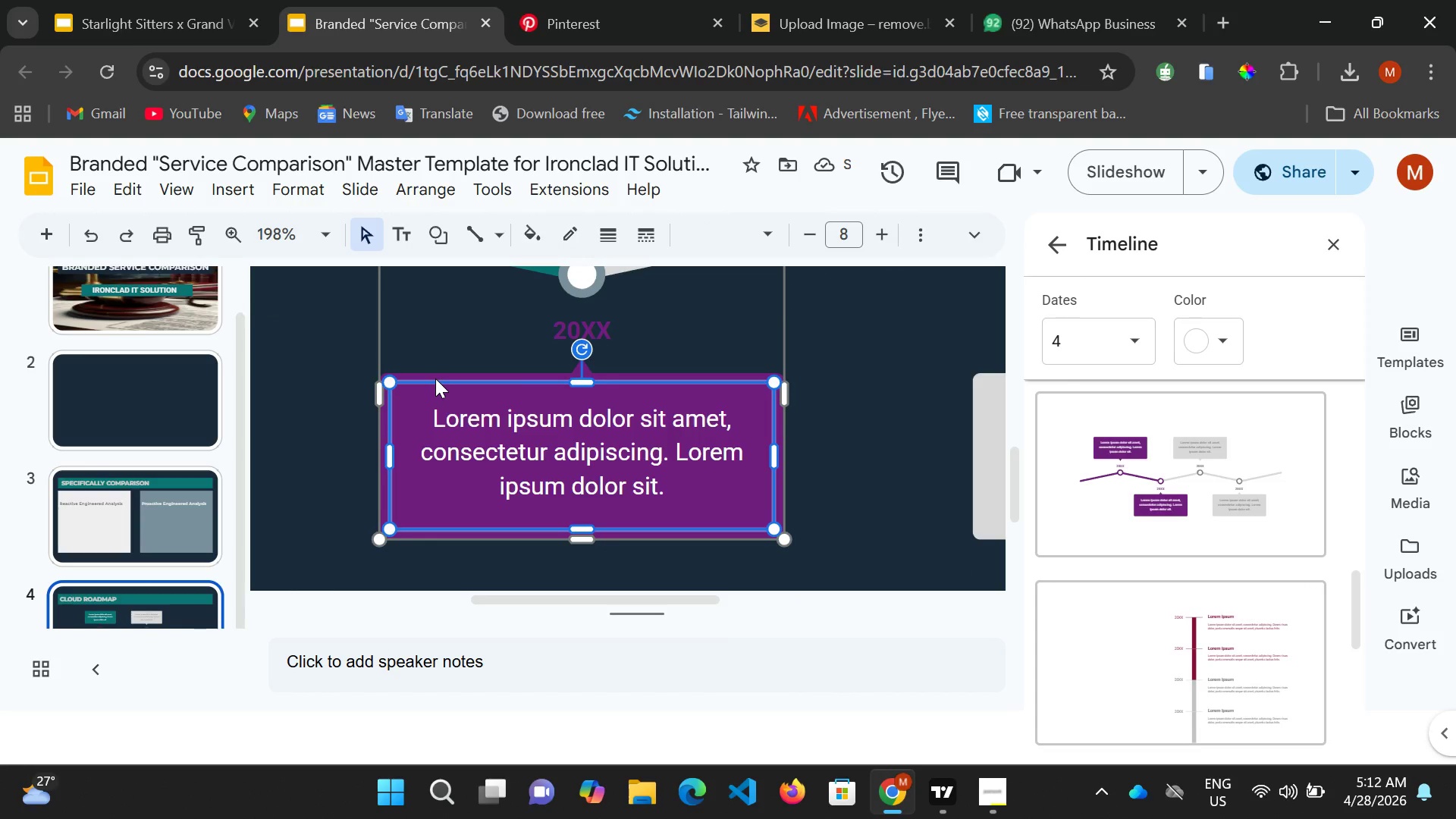 
left_click([435, 378])
 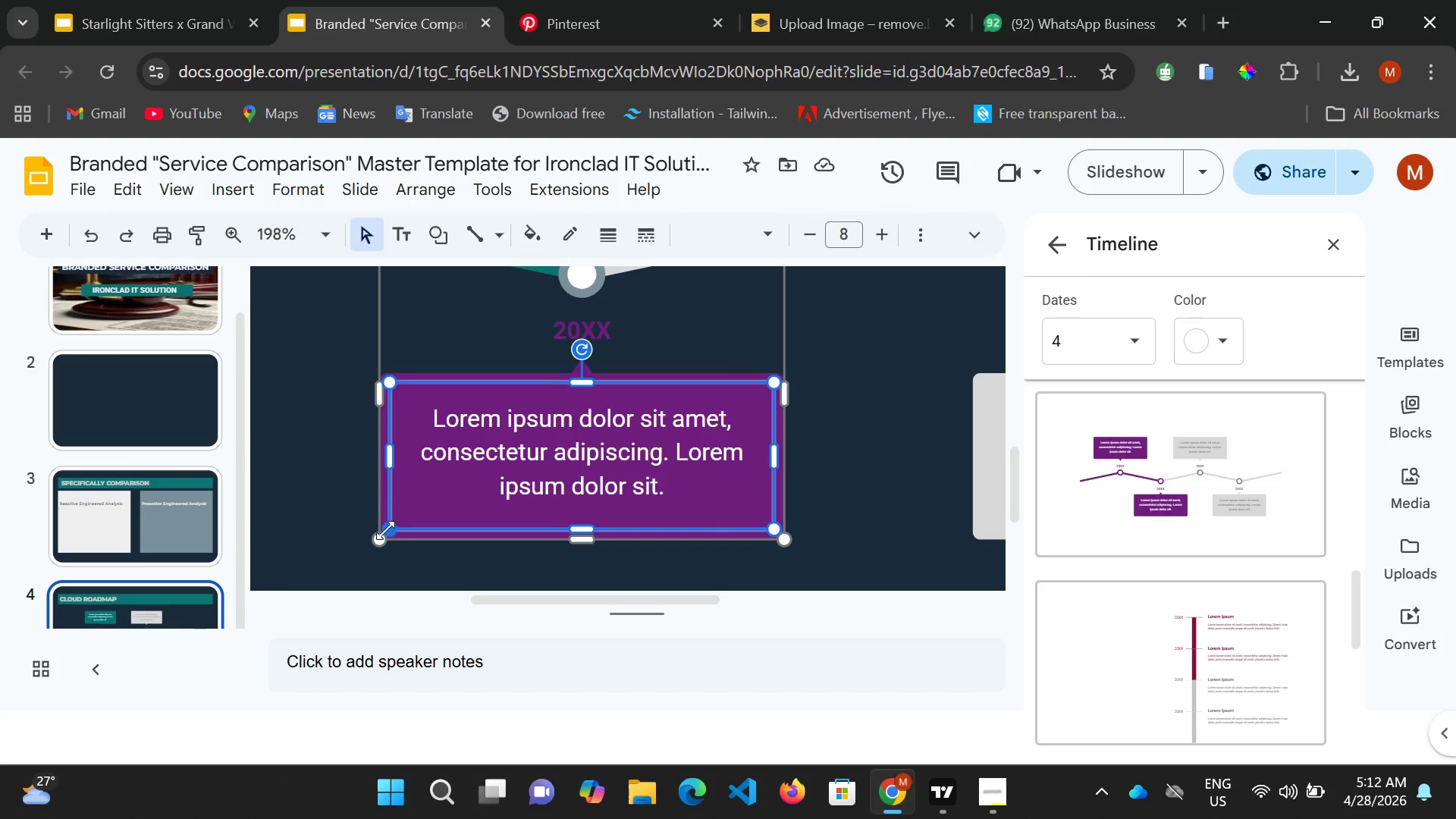 
left_click([379, 524])
 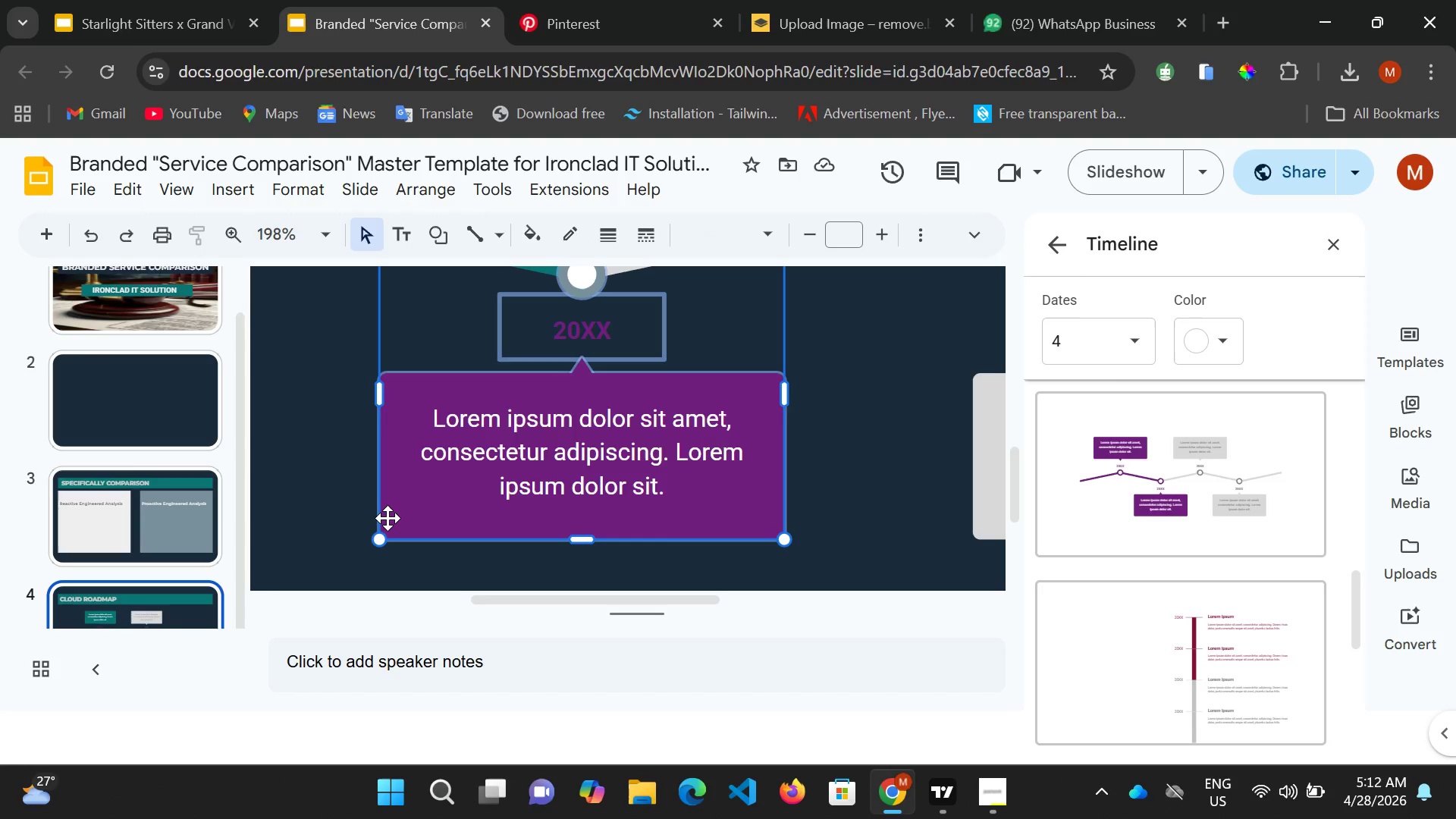 
left_click([388, 518])
 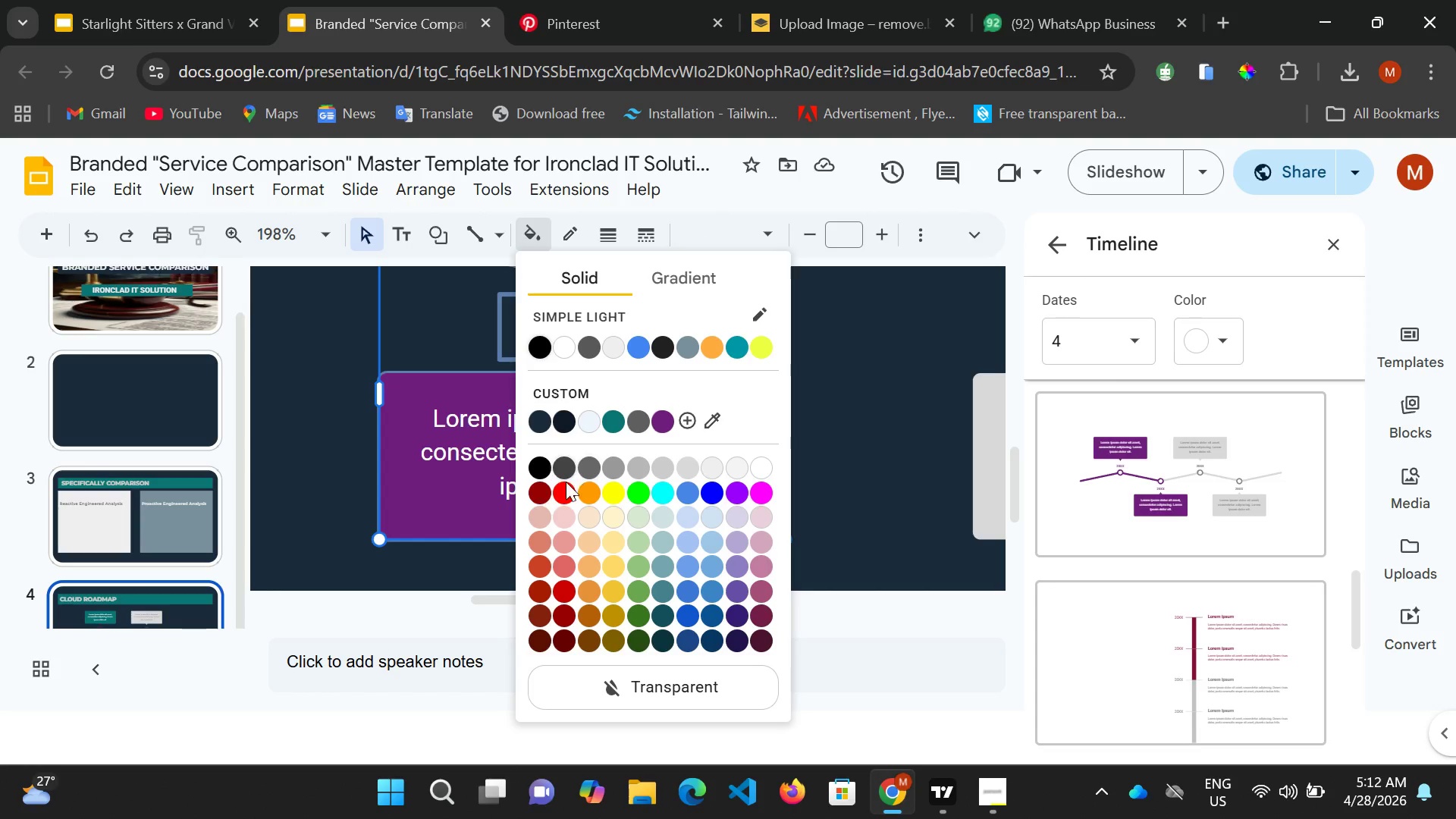 
left_click([378, 482])
 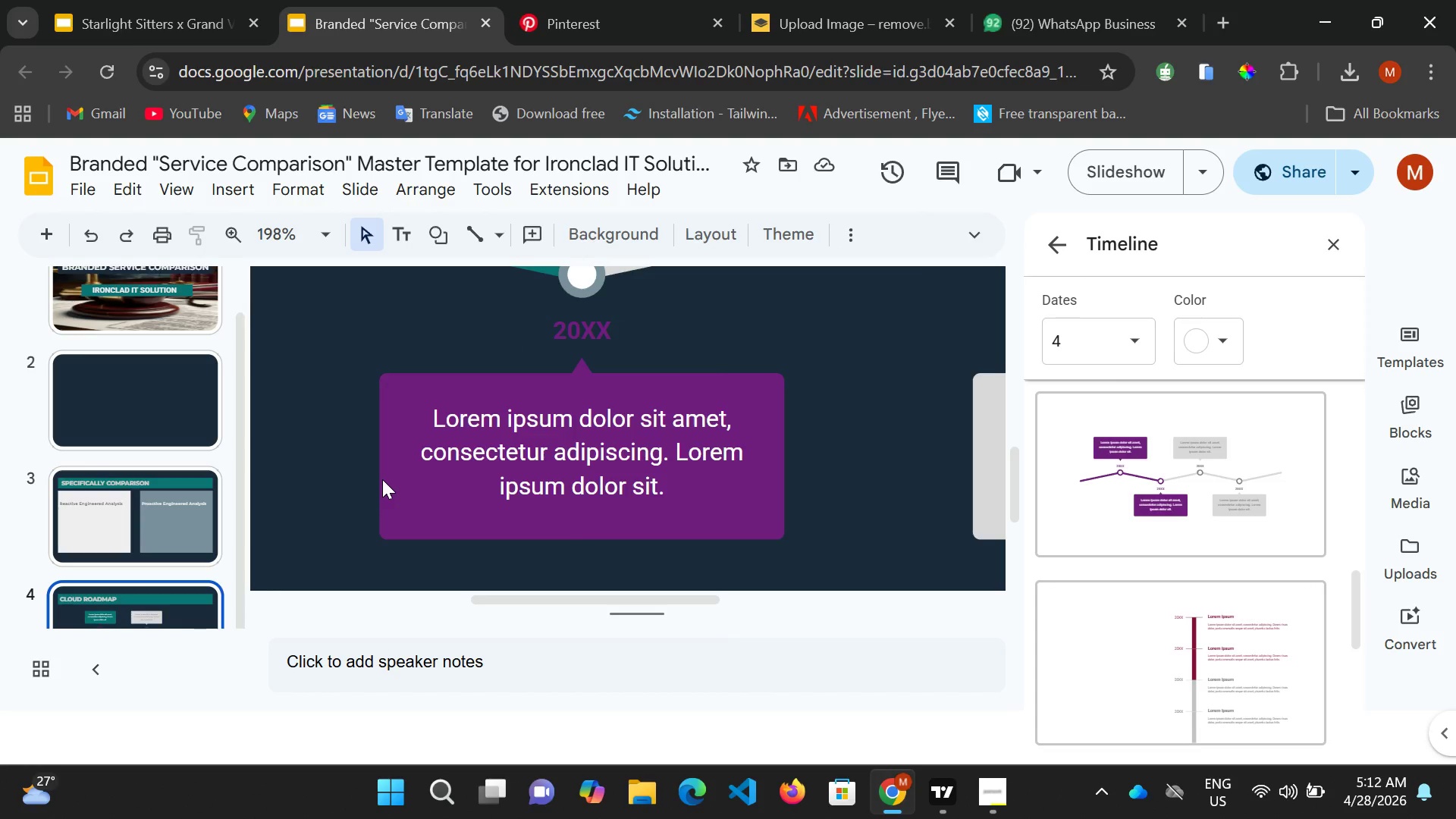 
left_click([382, 479])
 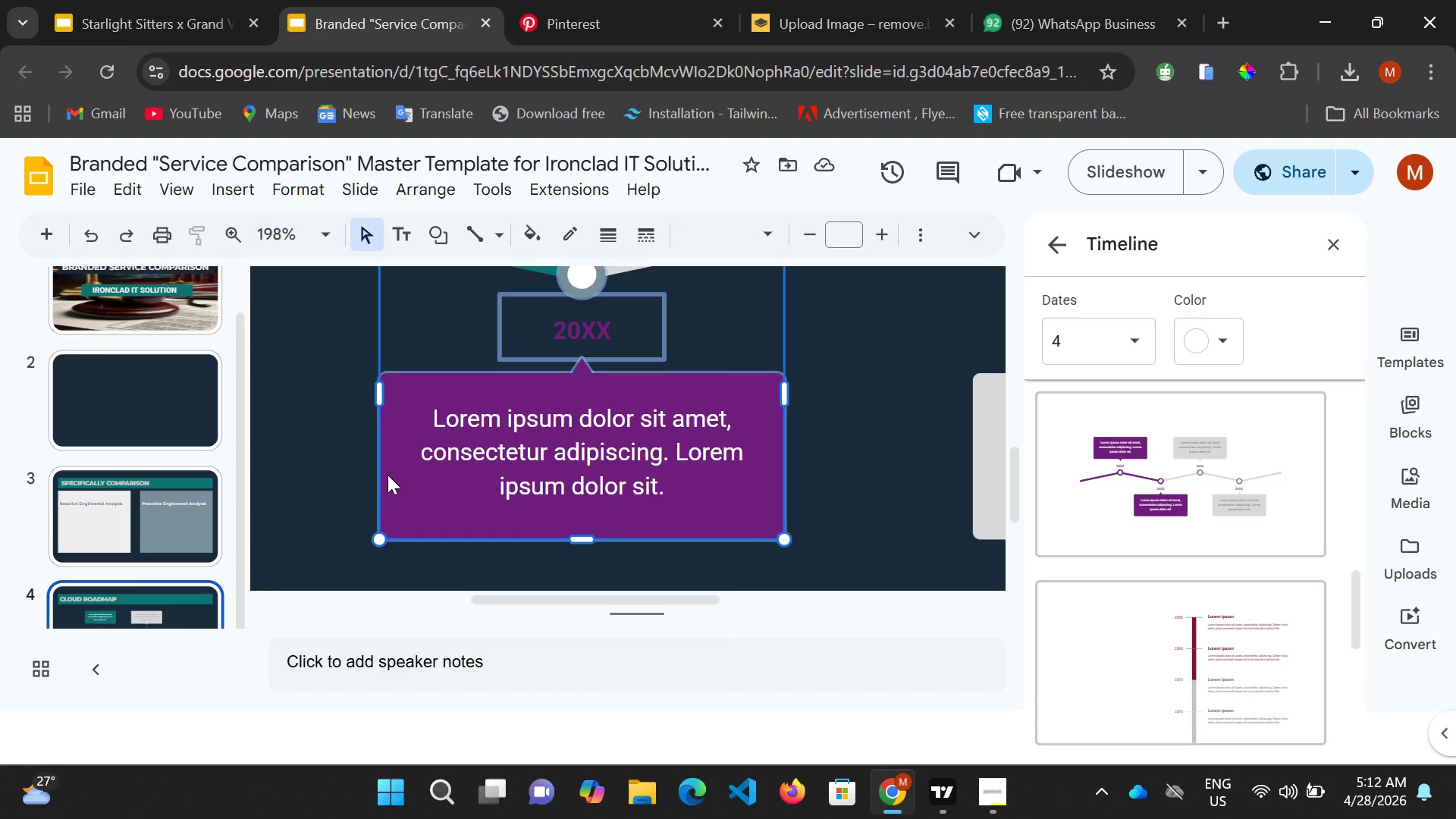 
left_click([388, 475])
 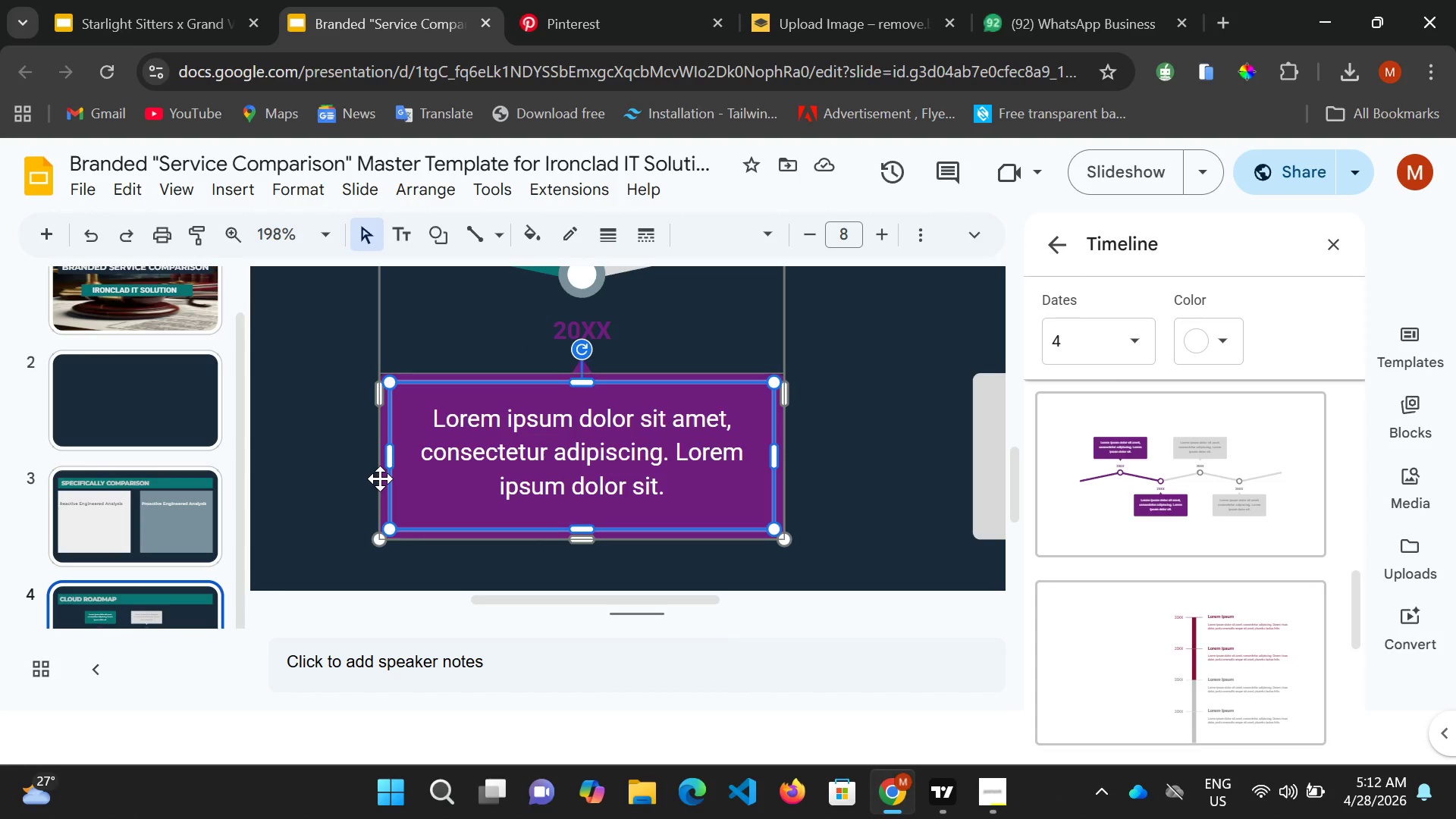 
left_click([380, 479])
 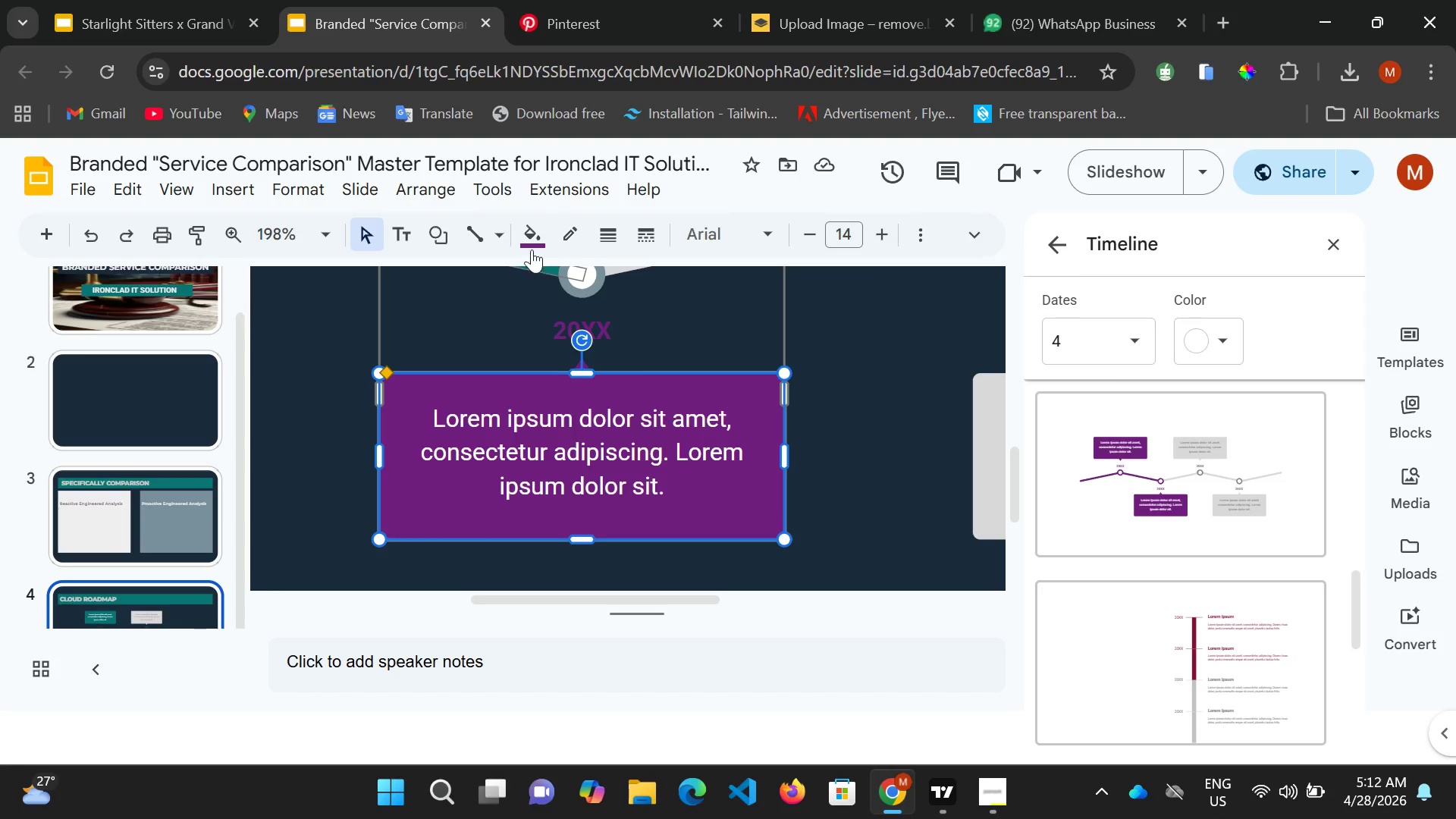 
left_click([533, 242])
 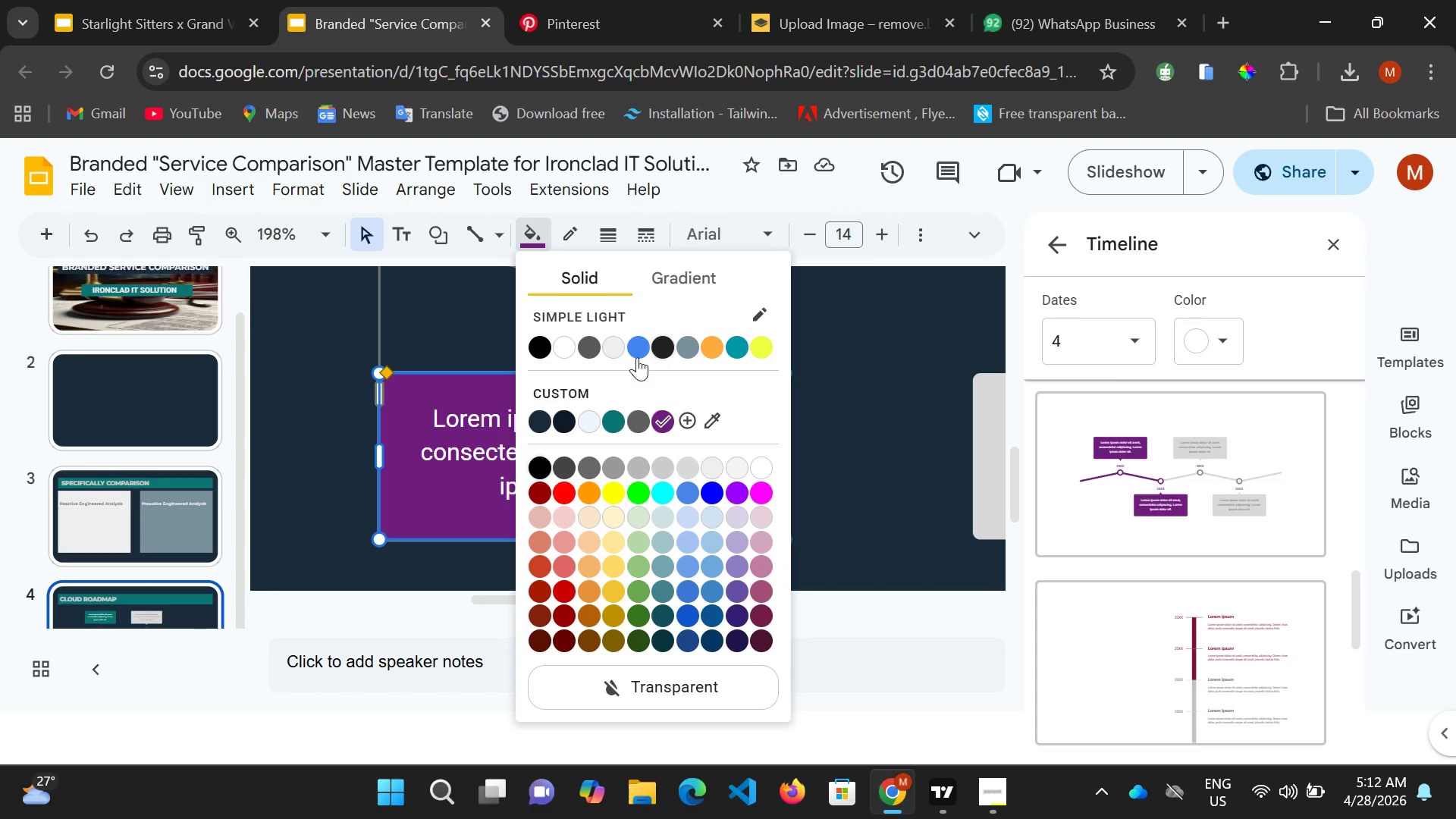 
left_click([585, 348])
 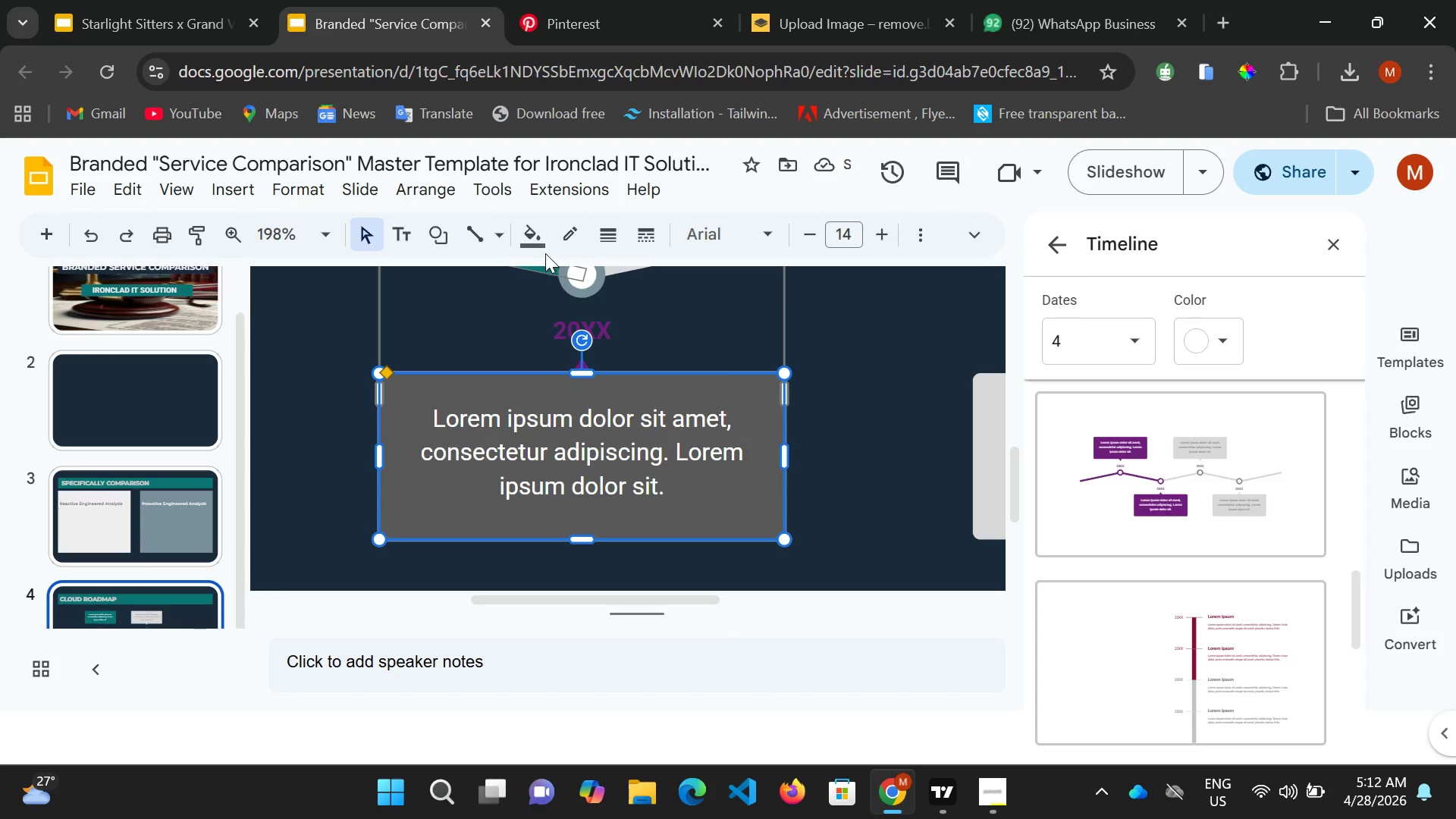 
left_click([538, 240])
 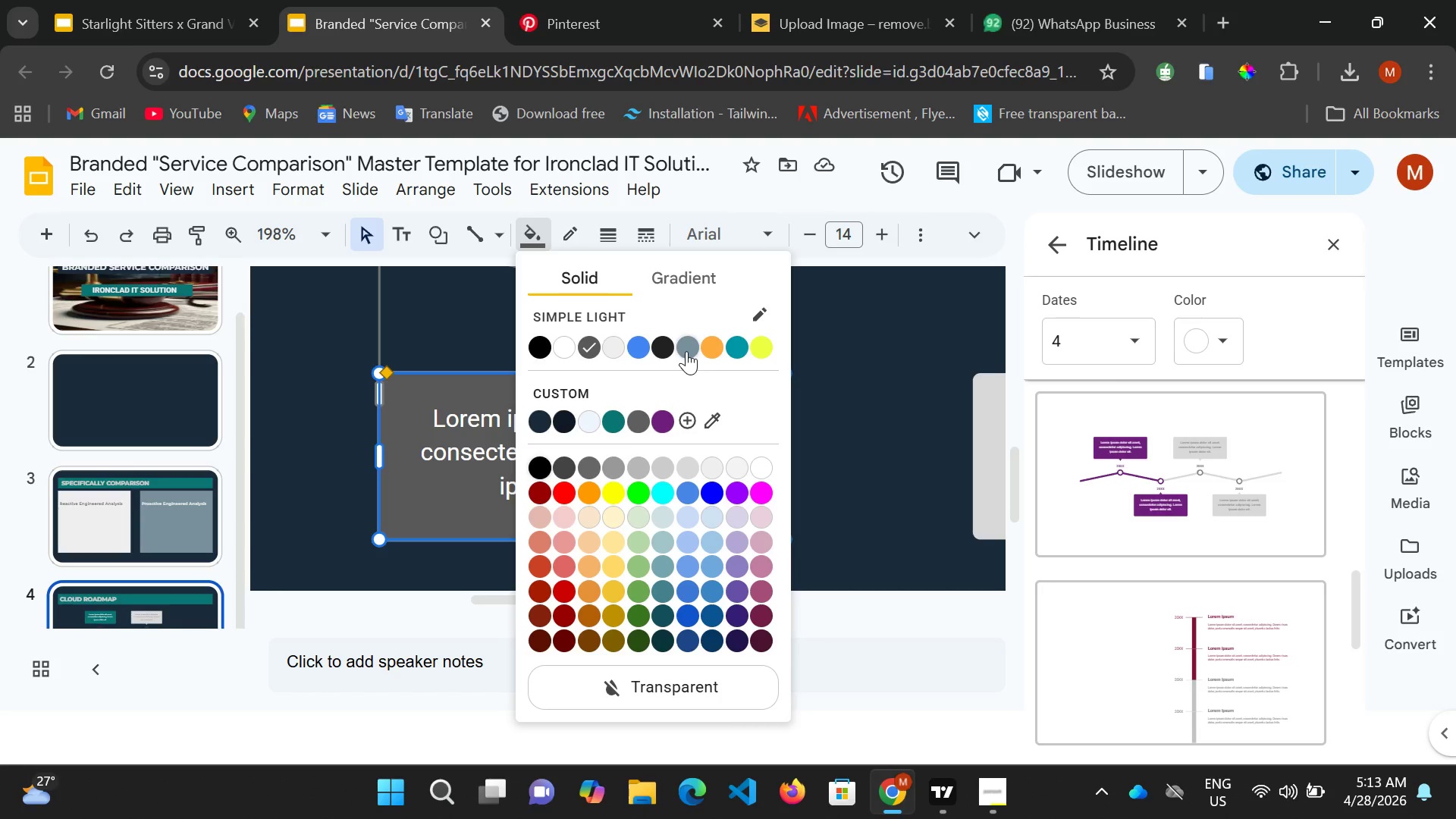 
left_click([686, 351])
 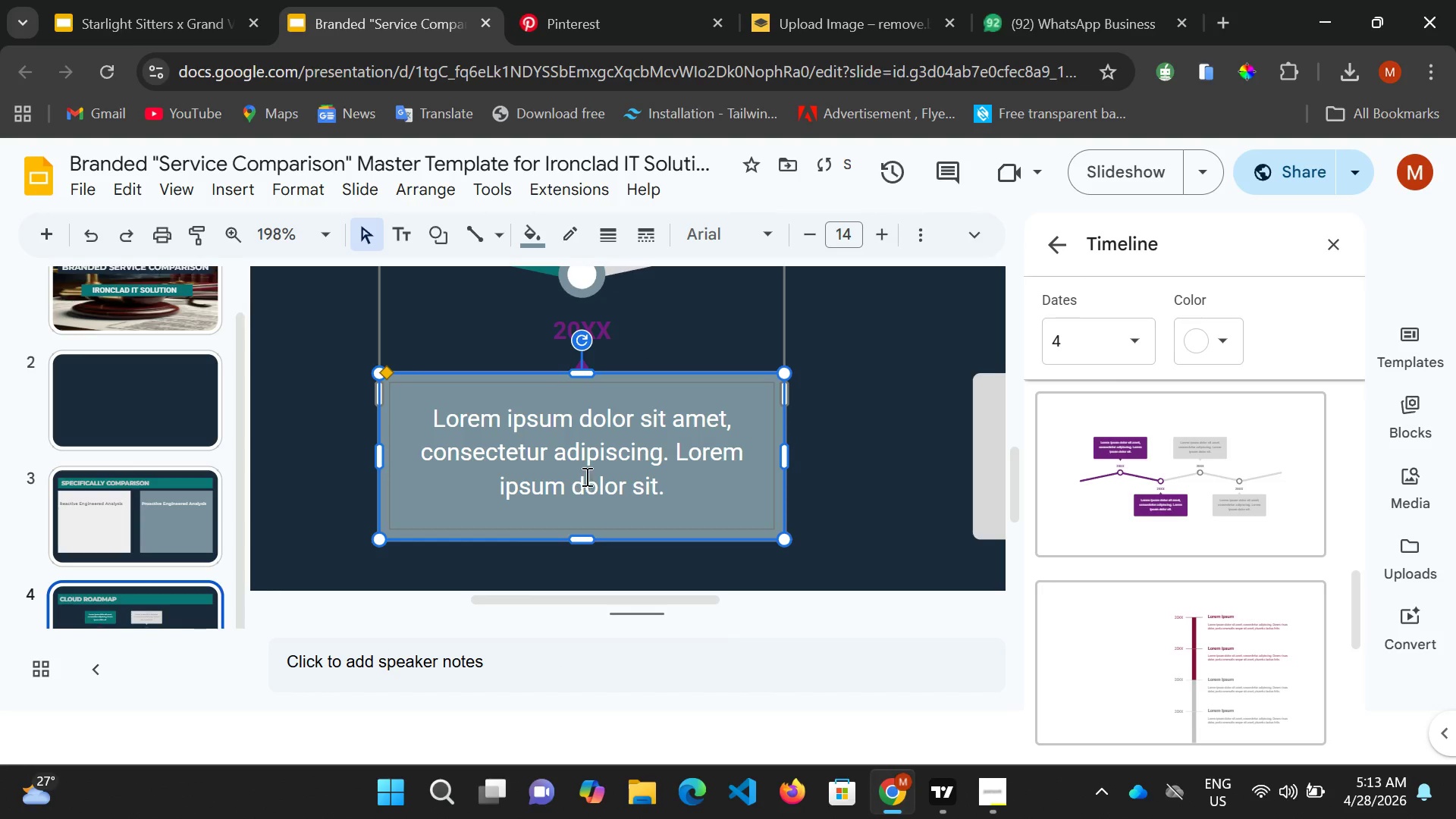 
scroll: coordinate [600, 473], scroll_direction: up, amount: 1.0
 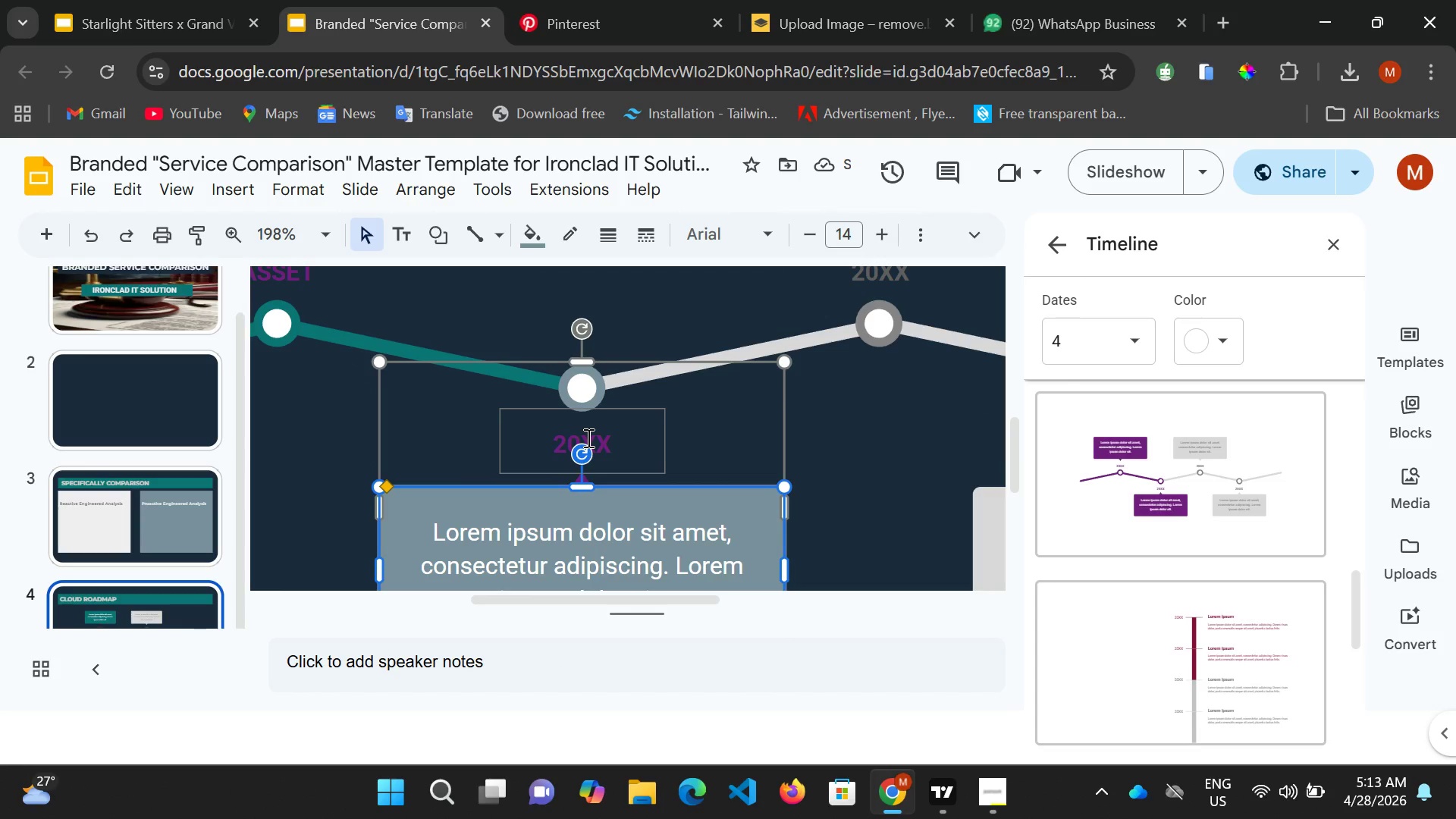 
left_click([587, 438])
 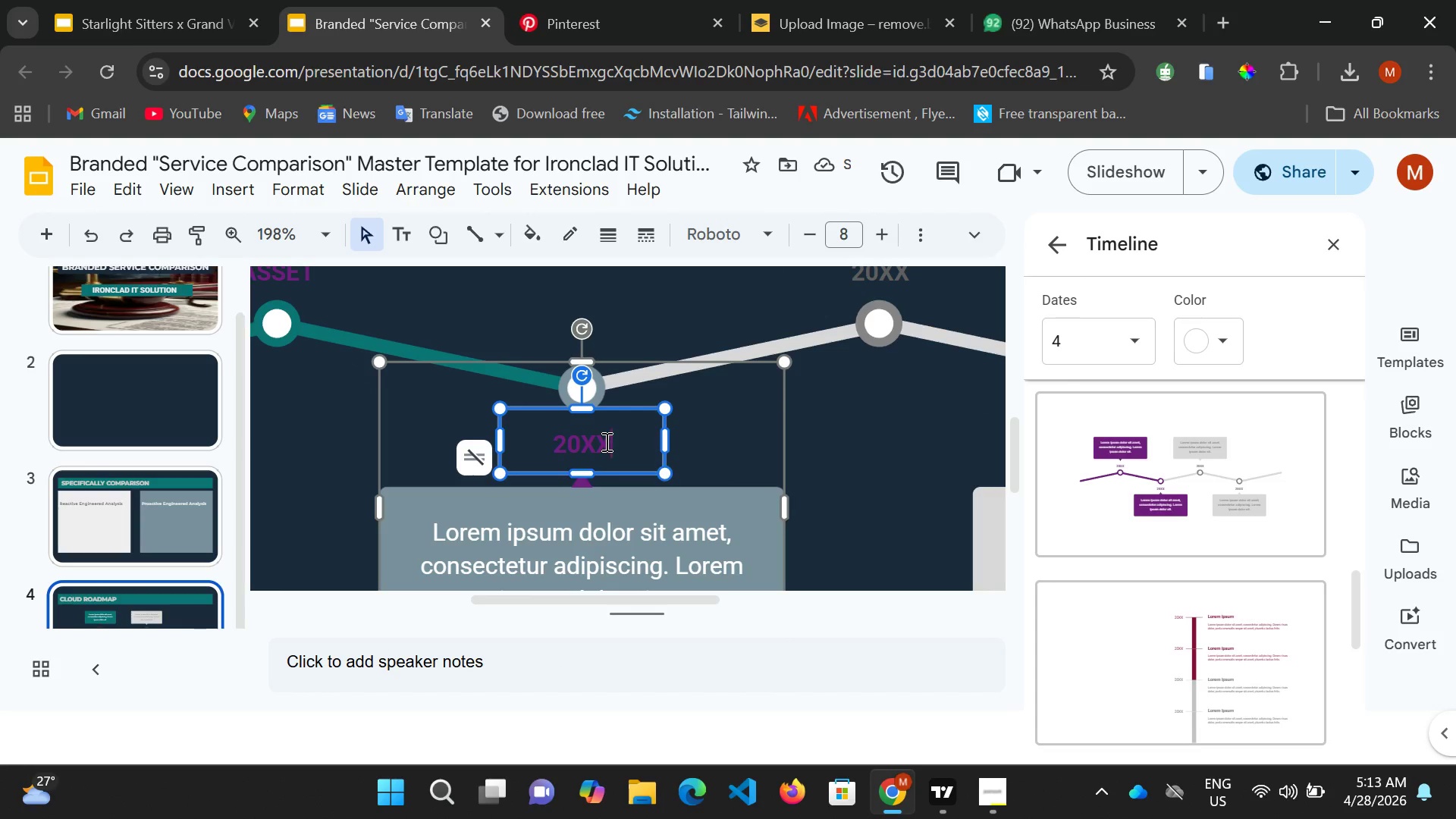 
left_click([605, 441])
 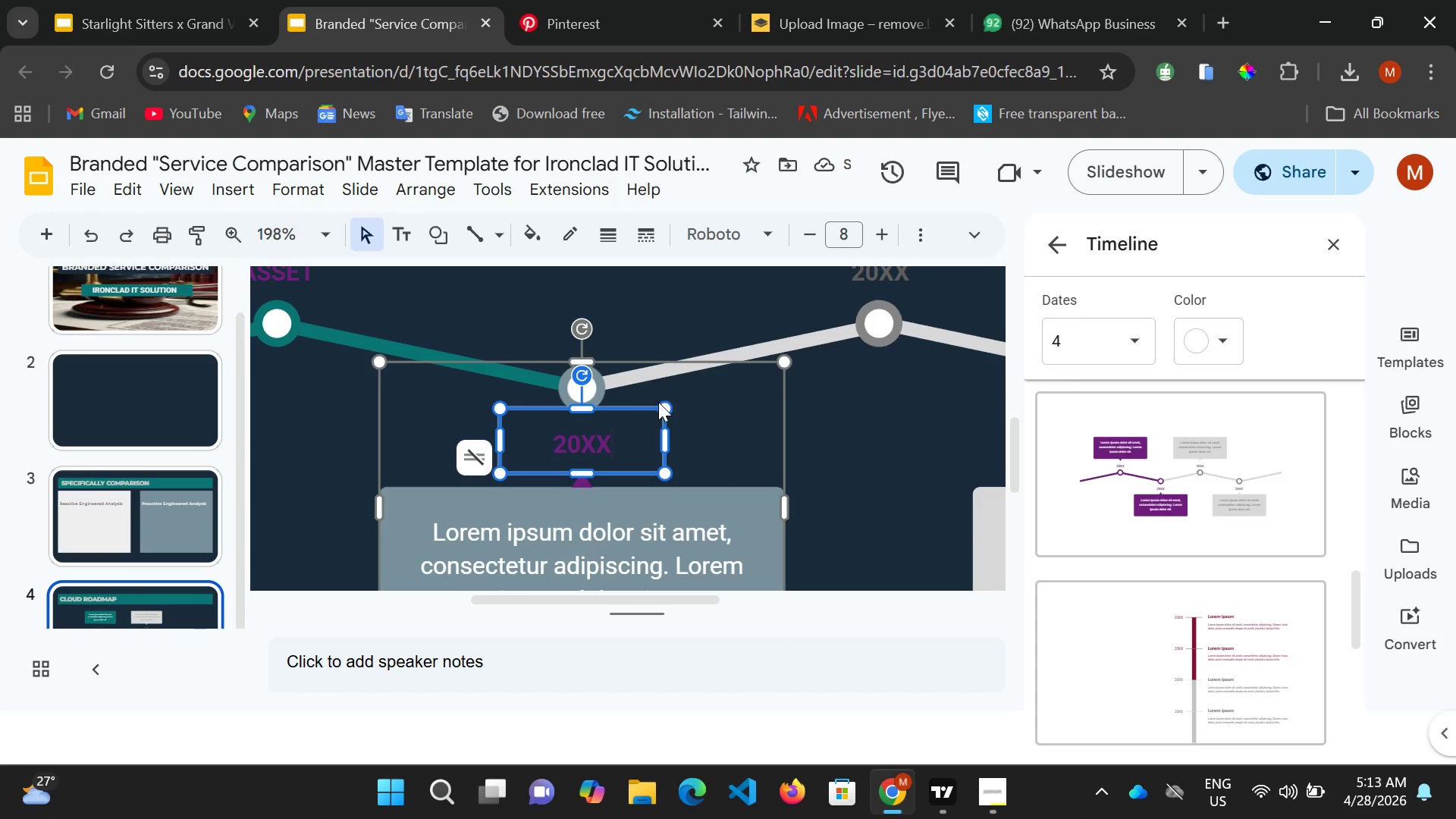 
scroll: coordinate [658, 402], scroll_direction: up, amount: 1.0
 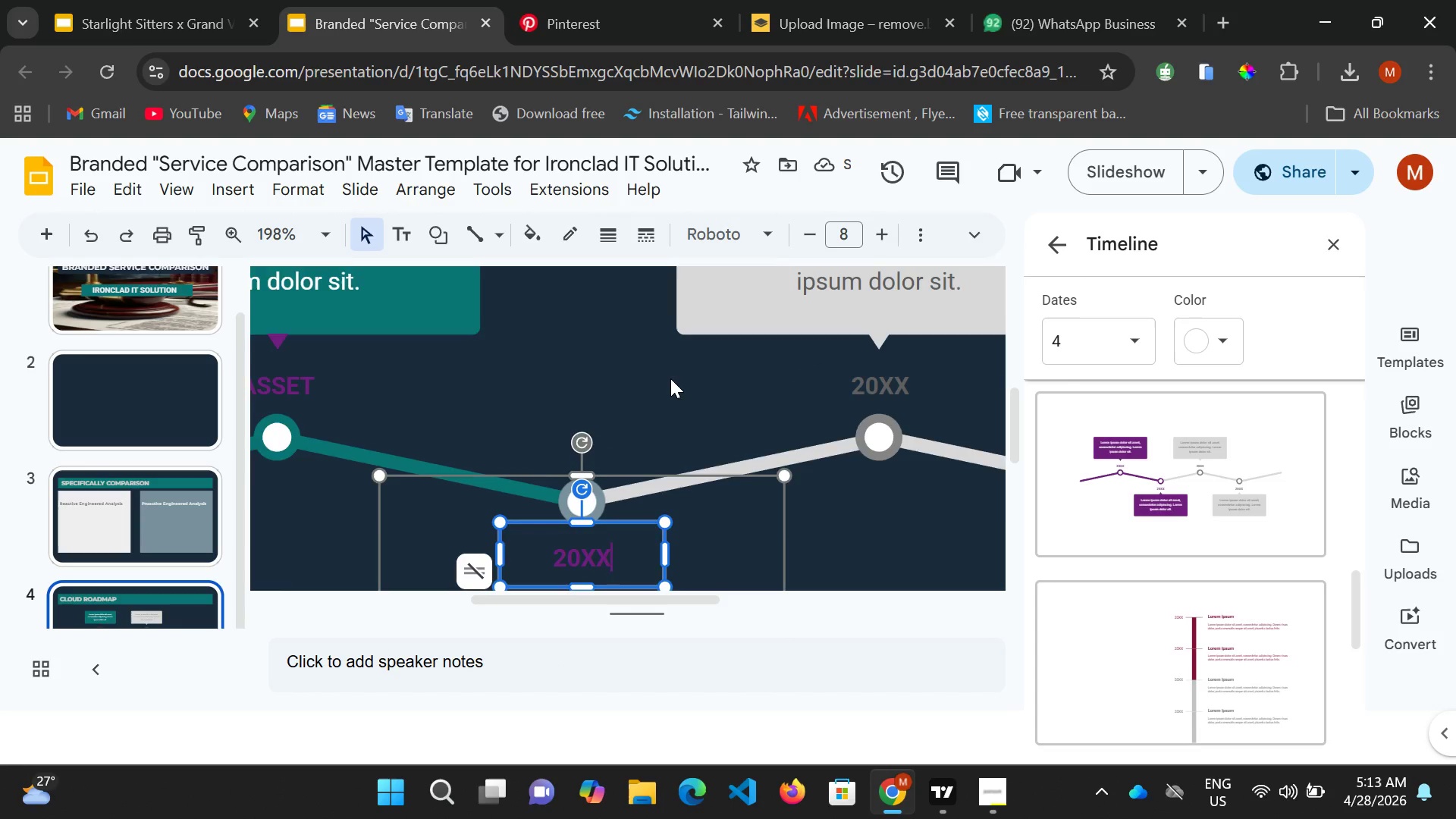 
scroll: coordinate [675, 387], scroll_direction: down, amount: 1.0
 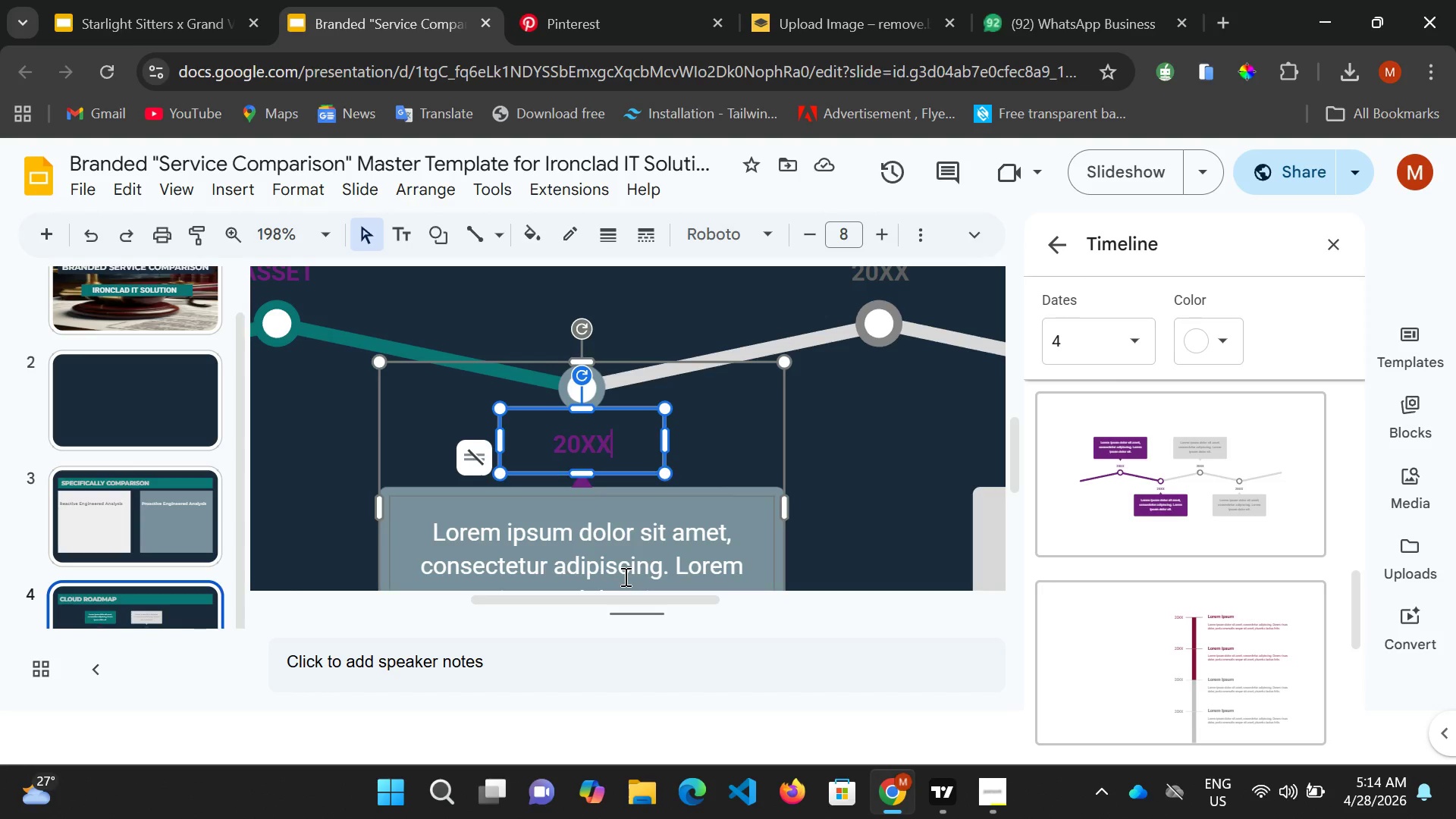 
wait(67.34)
 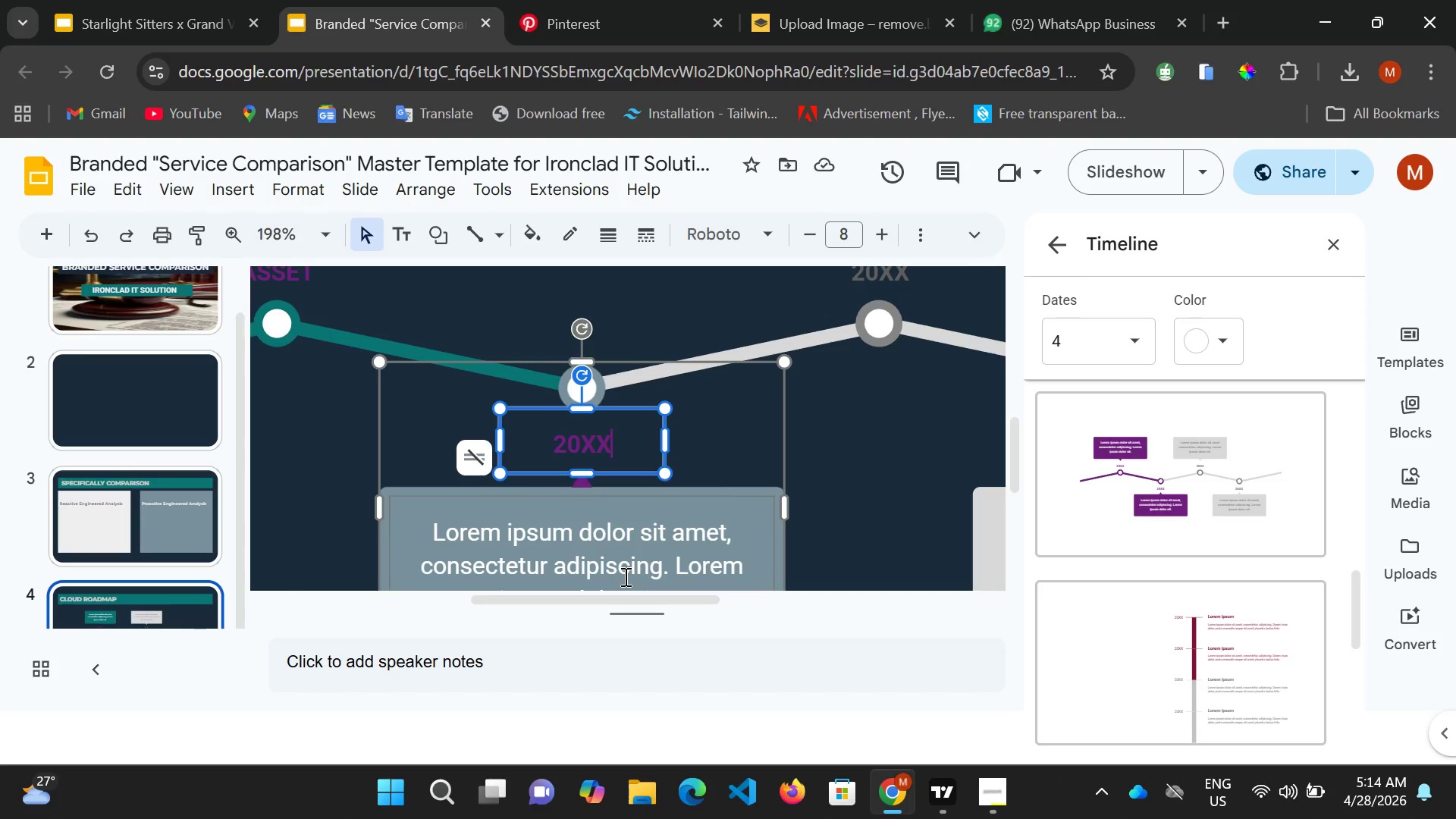 
scroll: coordinate [857, 539], scroll_direction: down, amount: 2.0
 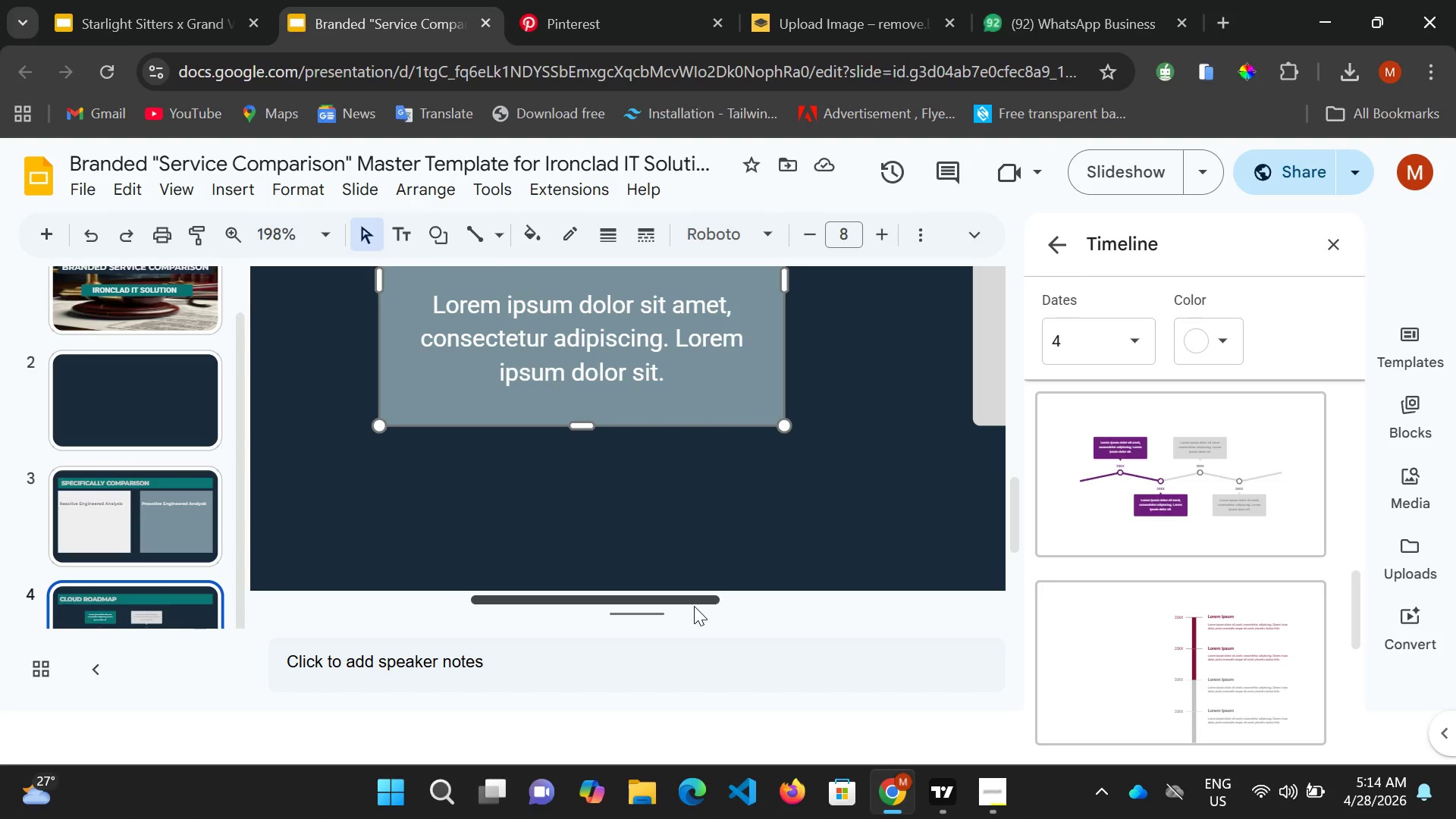 
left_click_drag(start_coordinate=[694, 606], to_coordinate=[813, 623])
 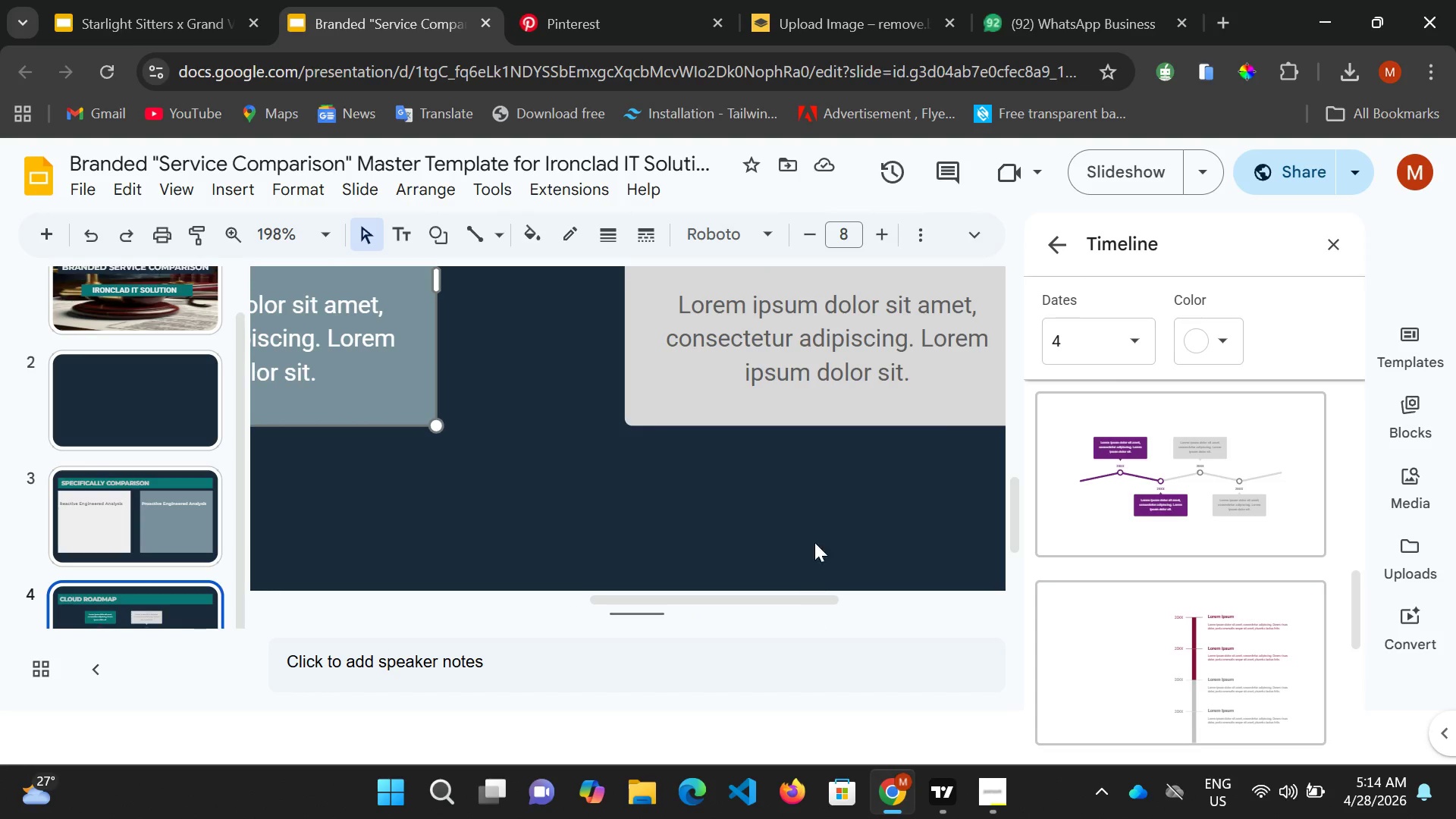 
left_click([813, 623])
 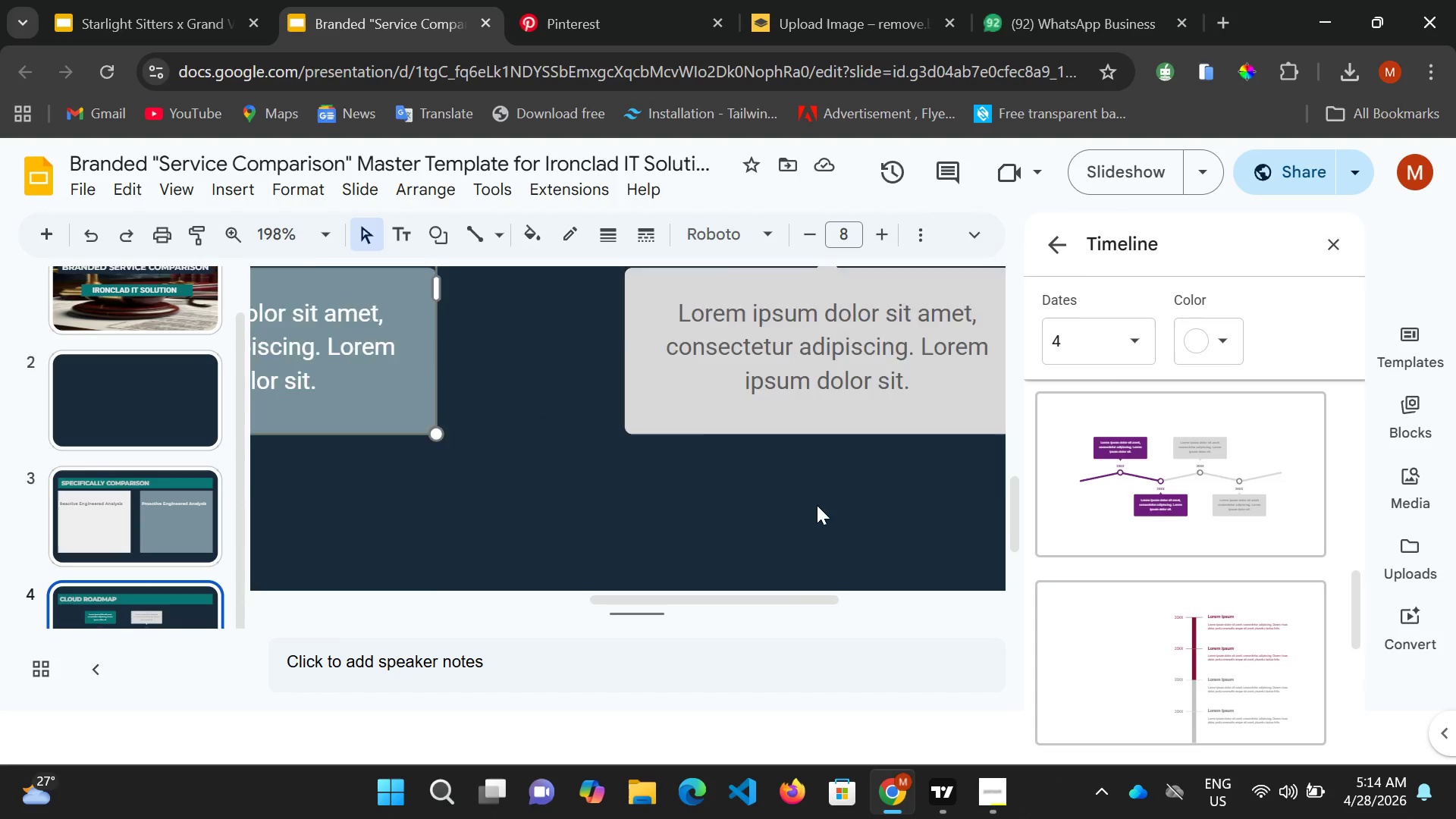 
scroll: coordinate [817, 504], scroll_direction: up, amount: 1.0
 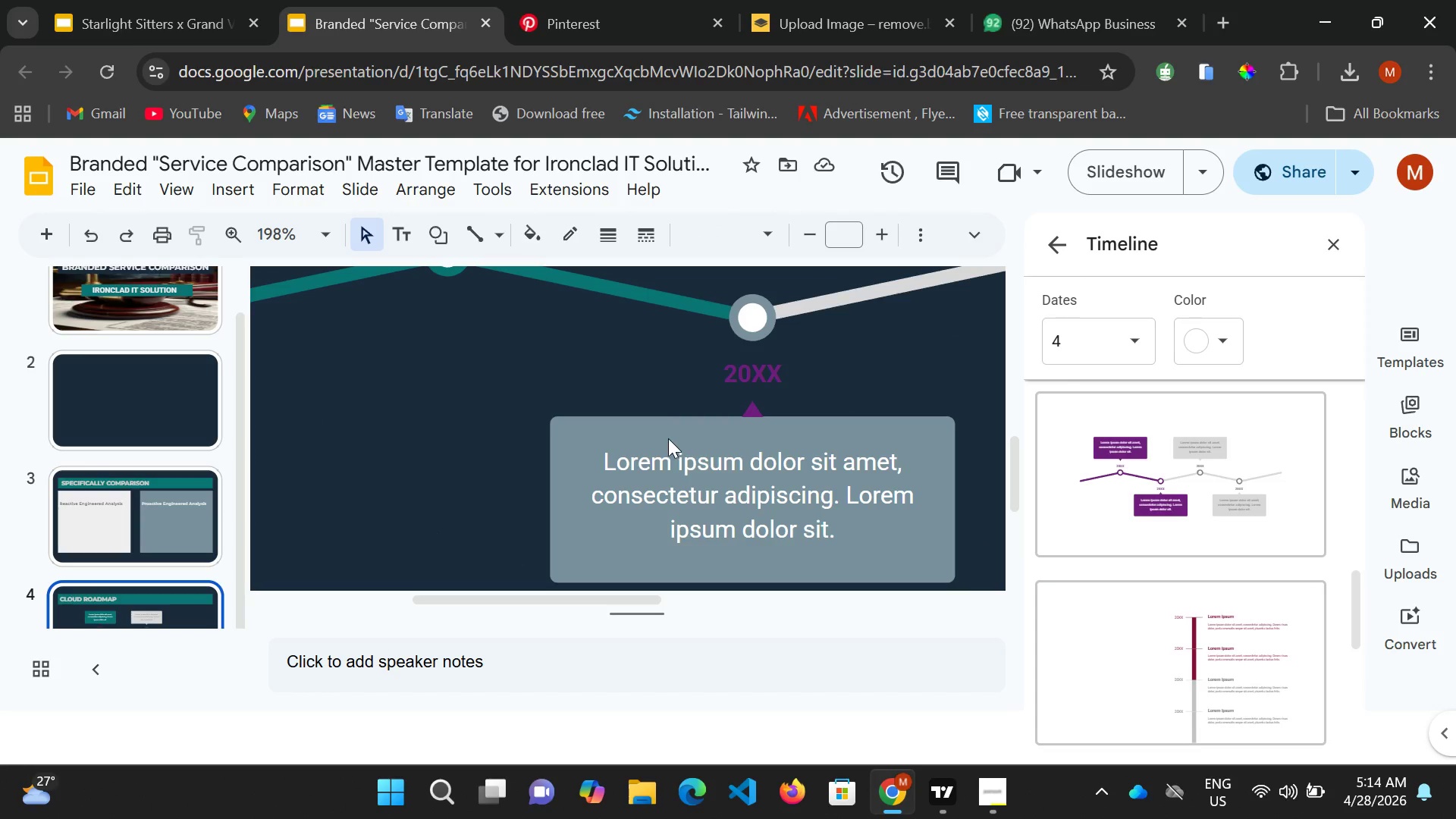 
scroll: coordinate [657, 491], scroll_direction: down, amount: 4.0
 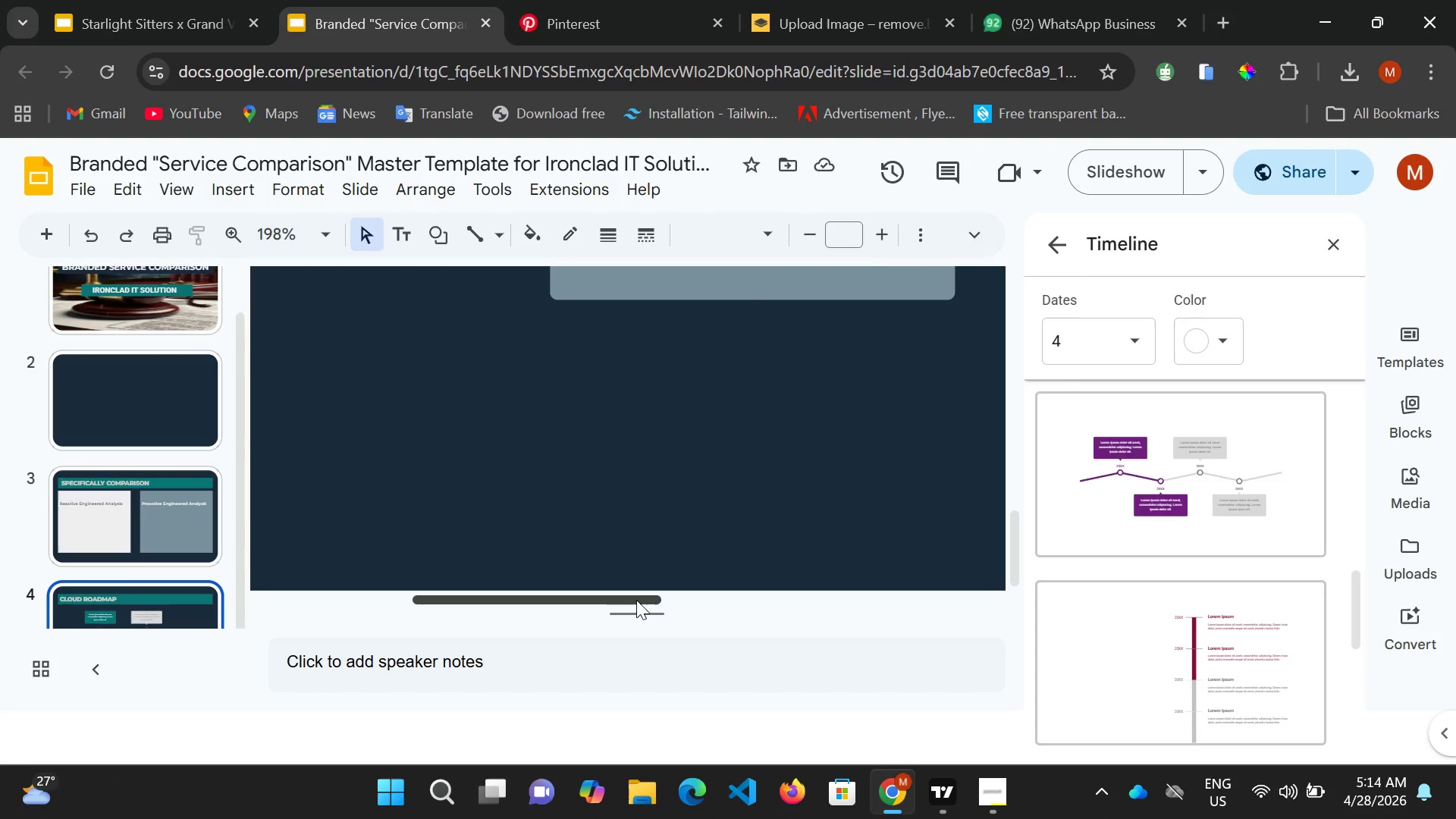 
left_click_drag(start_coordinate=[637, 600], to_coordinate=[883, 620])
 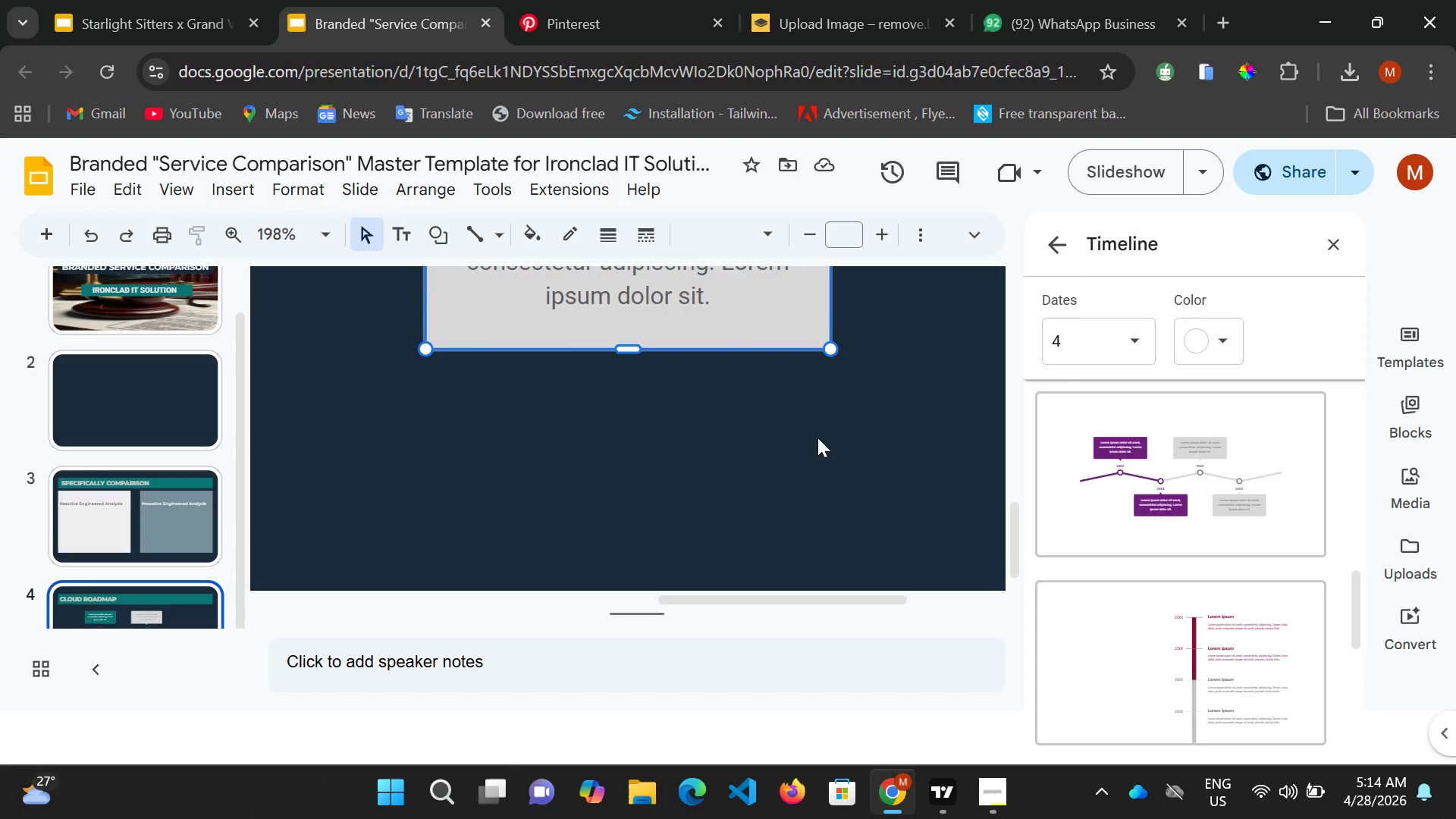 
scroll: coordinate [817, 438], scroll_direction: up, amount: 2.0
 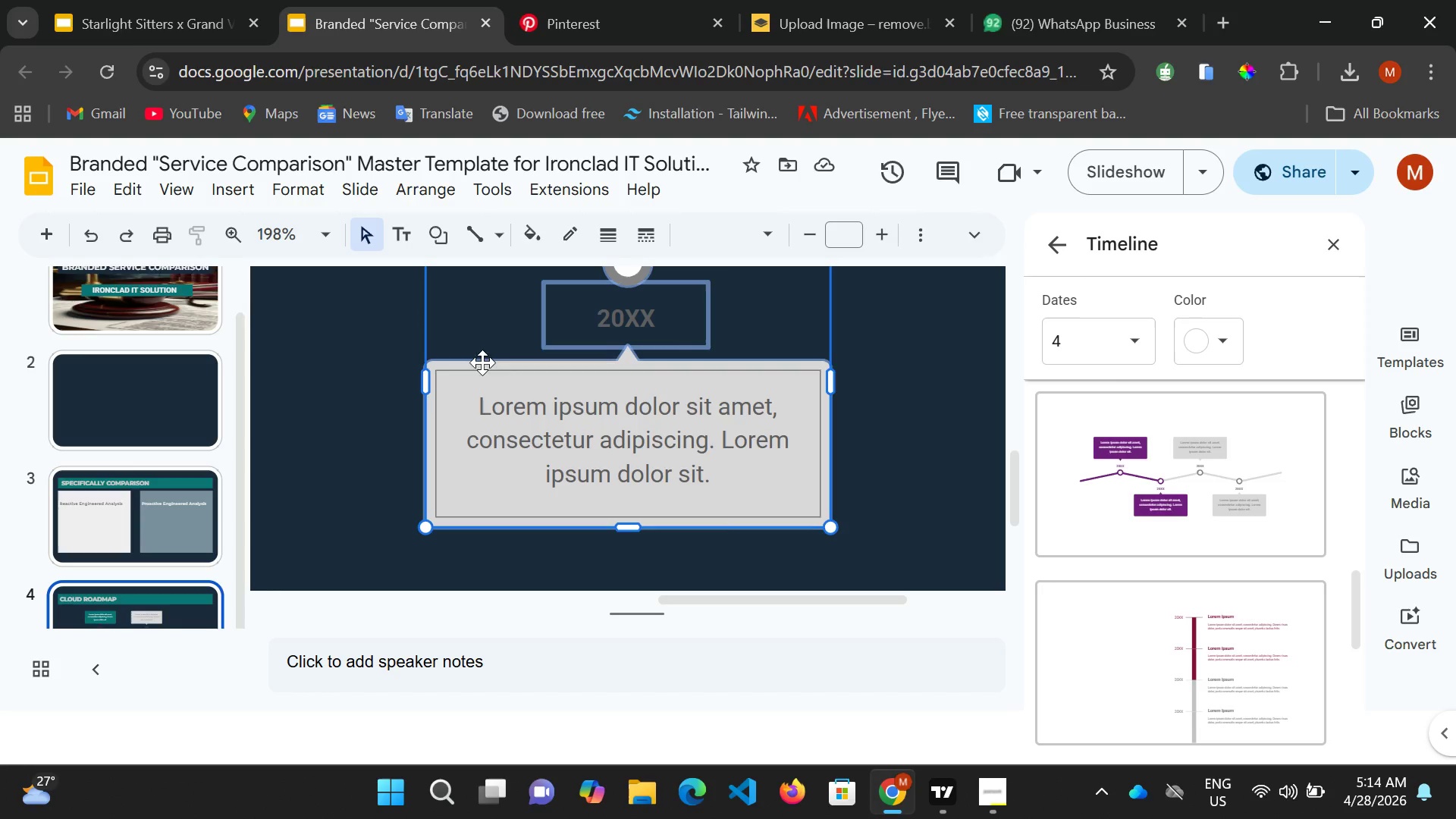 
left_click([482, 367])
 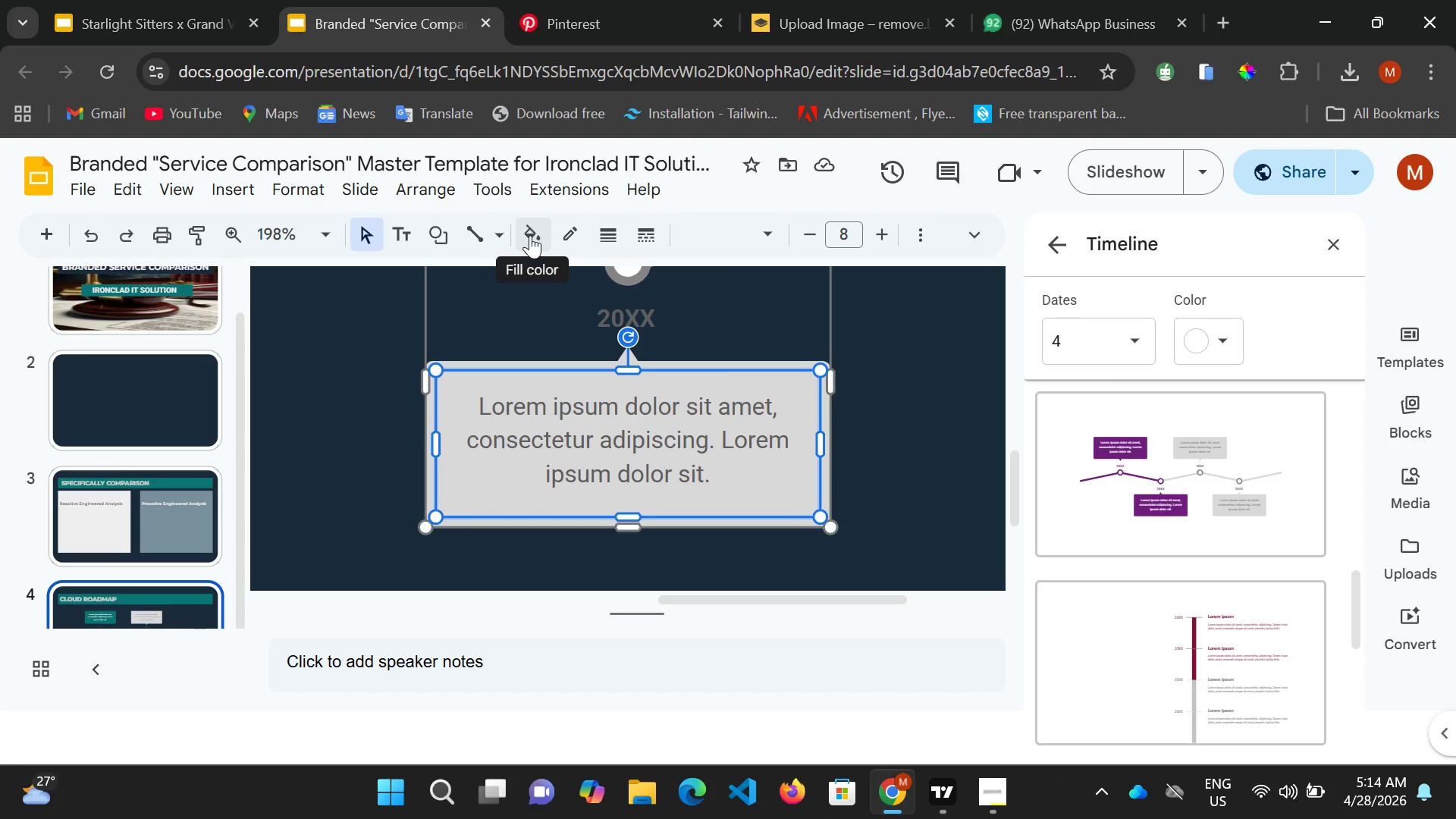 
left_click([535, 234])
 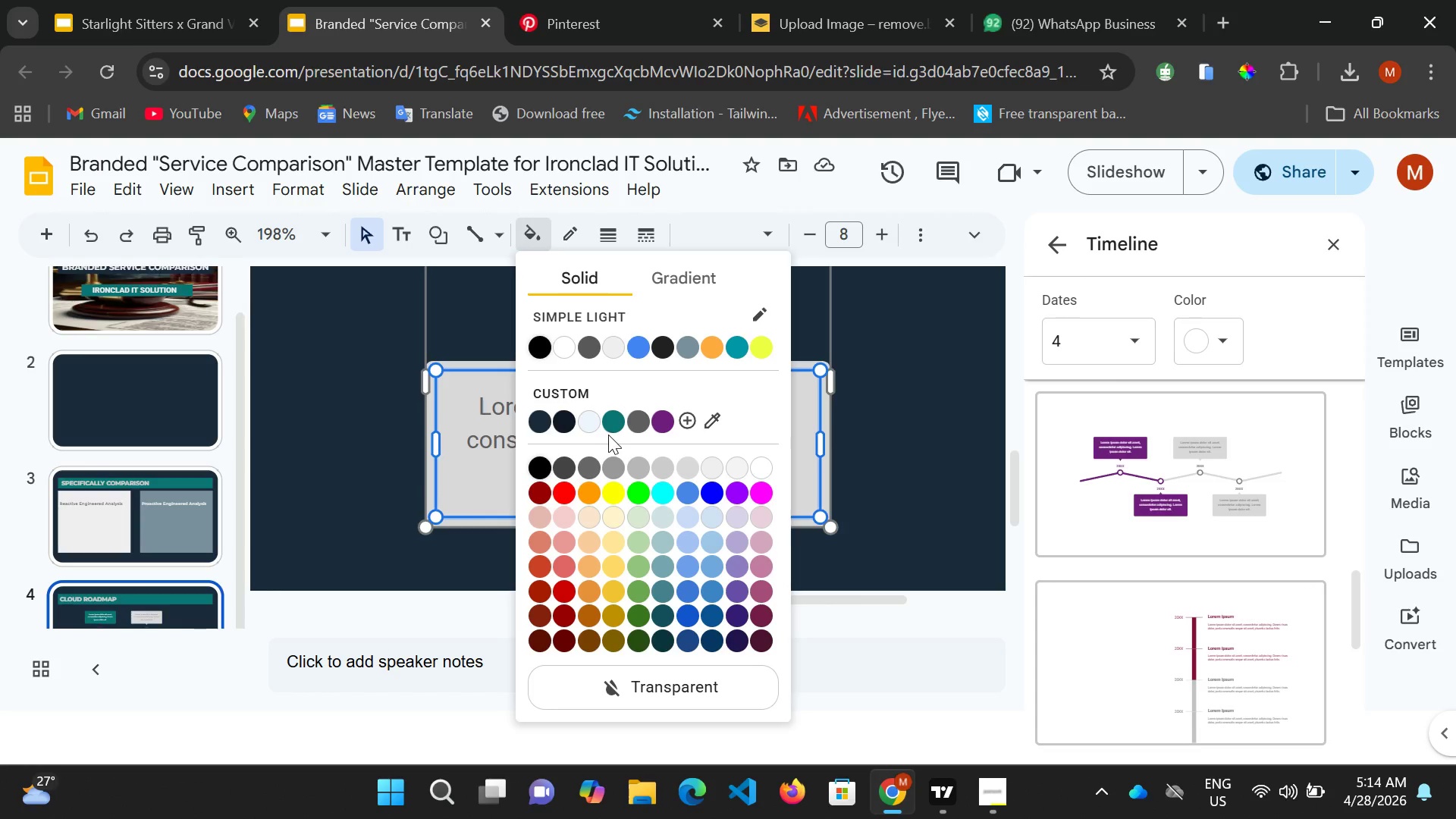 
wait(5.34)
 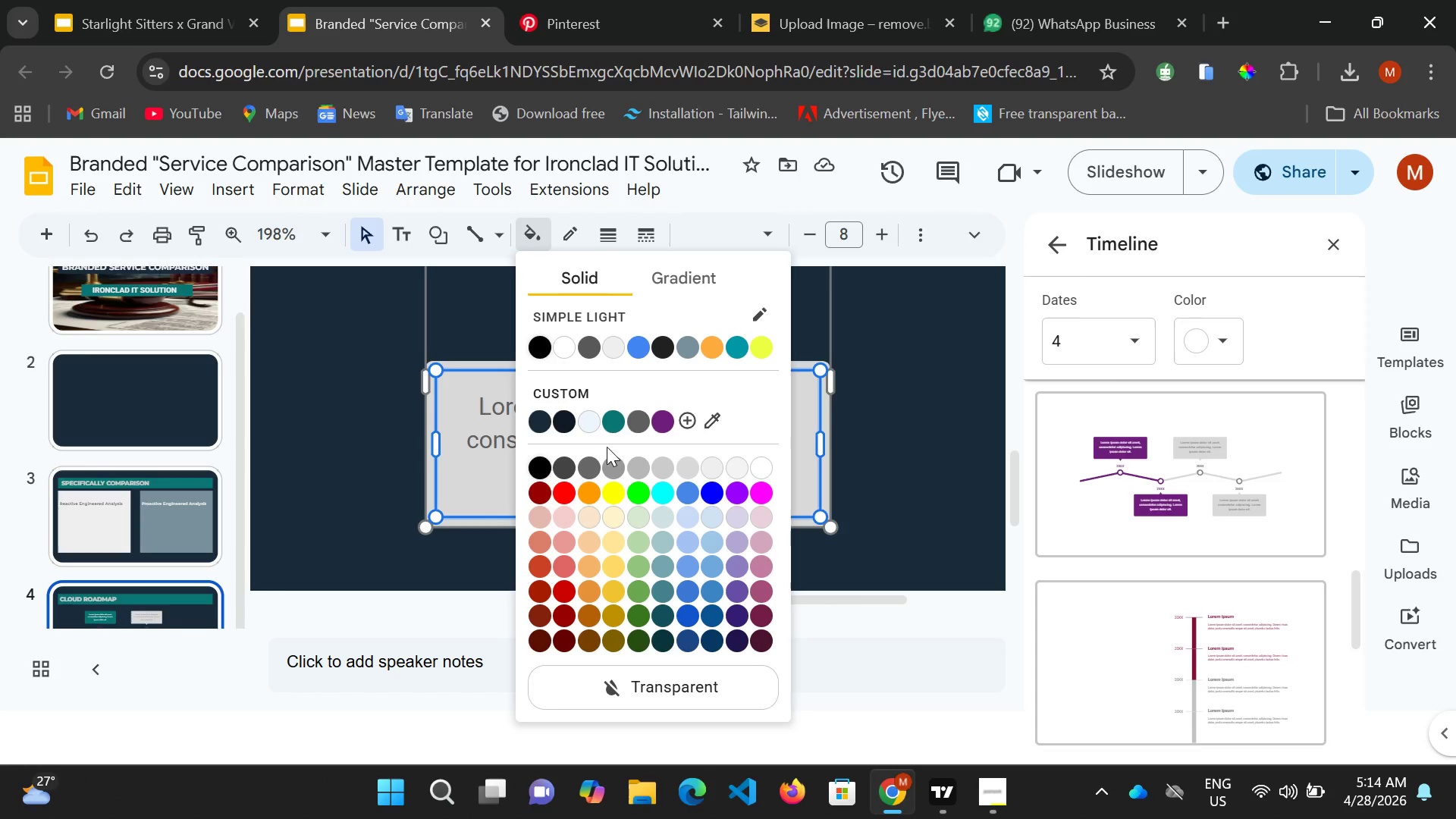 
left_click([613, 428])
 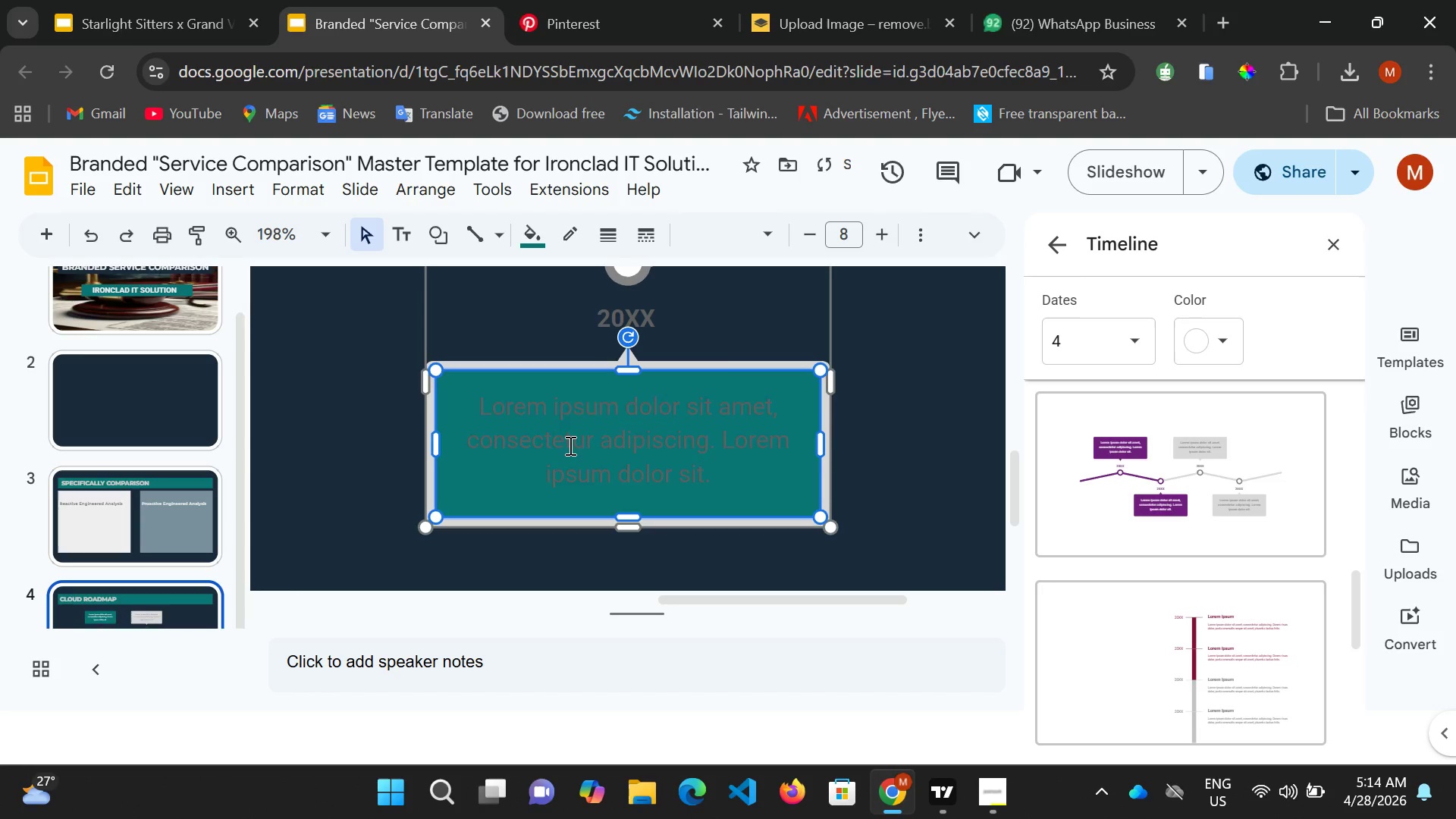 
key(Control+Z)
 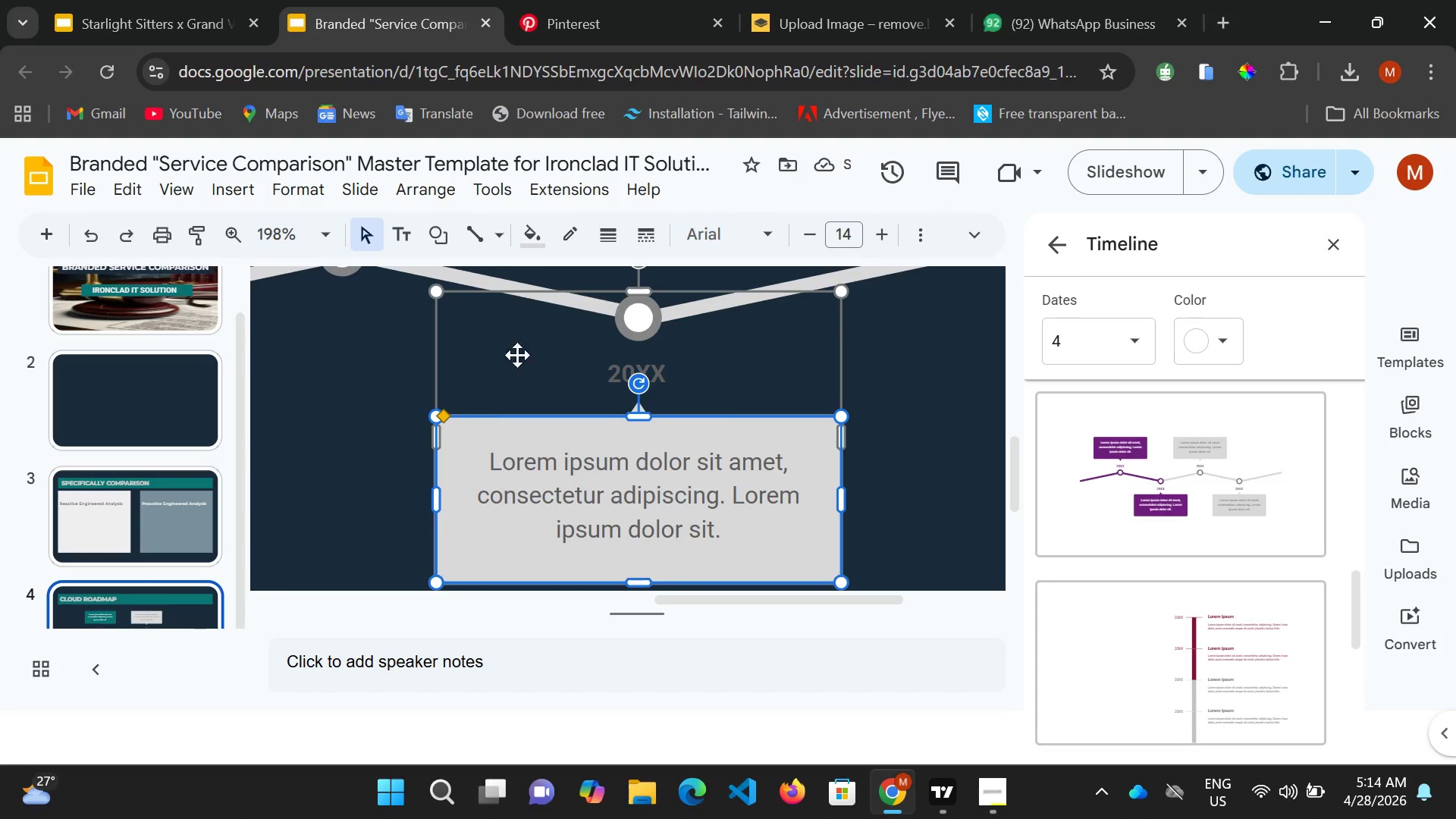 
left_click([536, 234])
 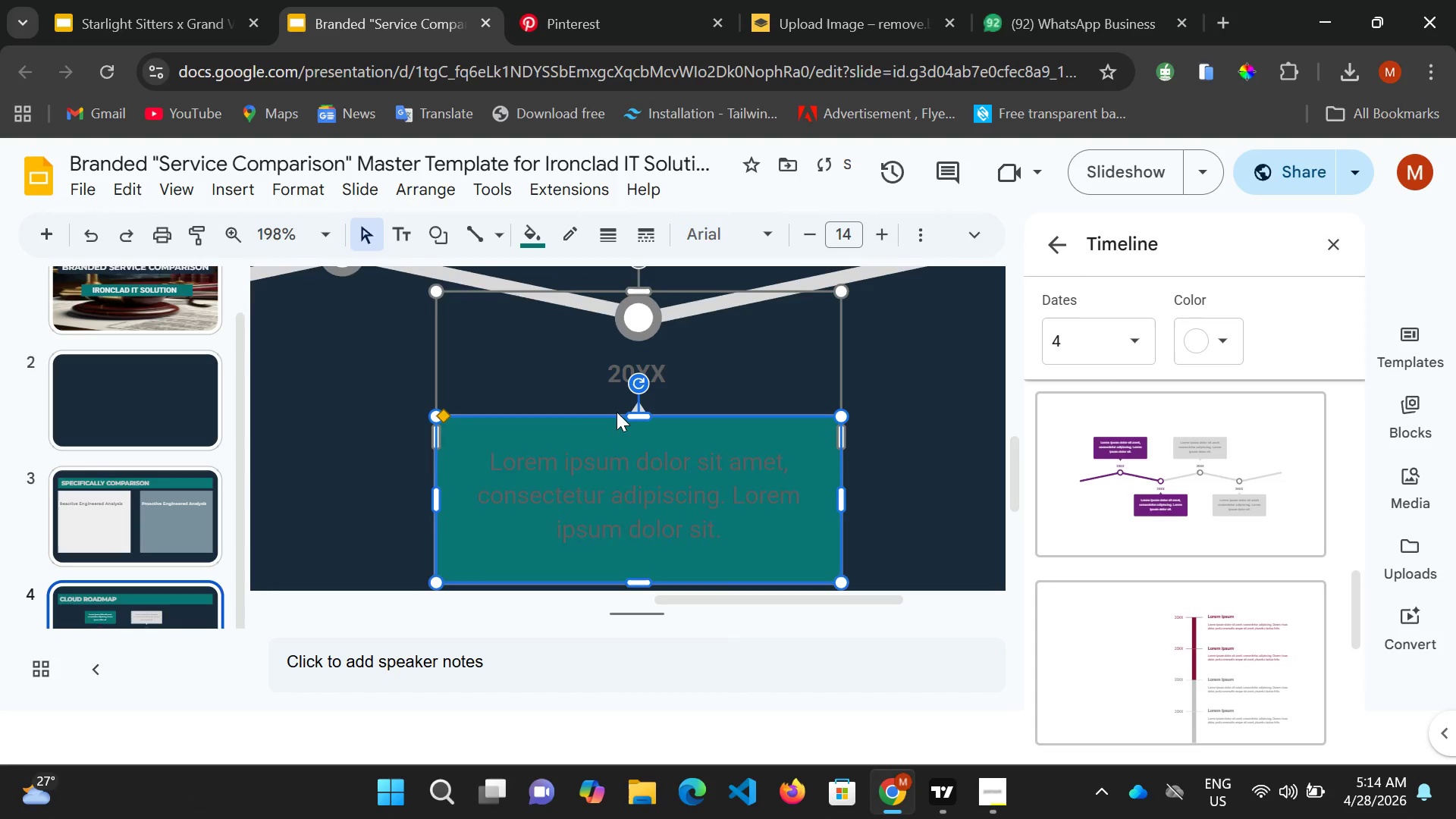 
scroll: coordinate [617, 415], scroll_direction: down, amount: 1.0
 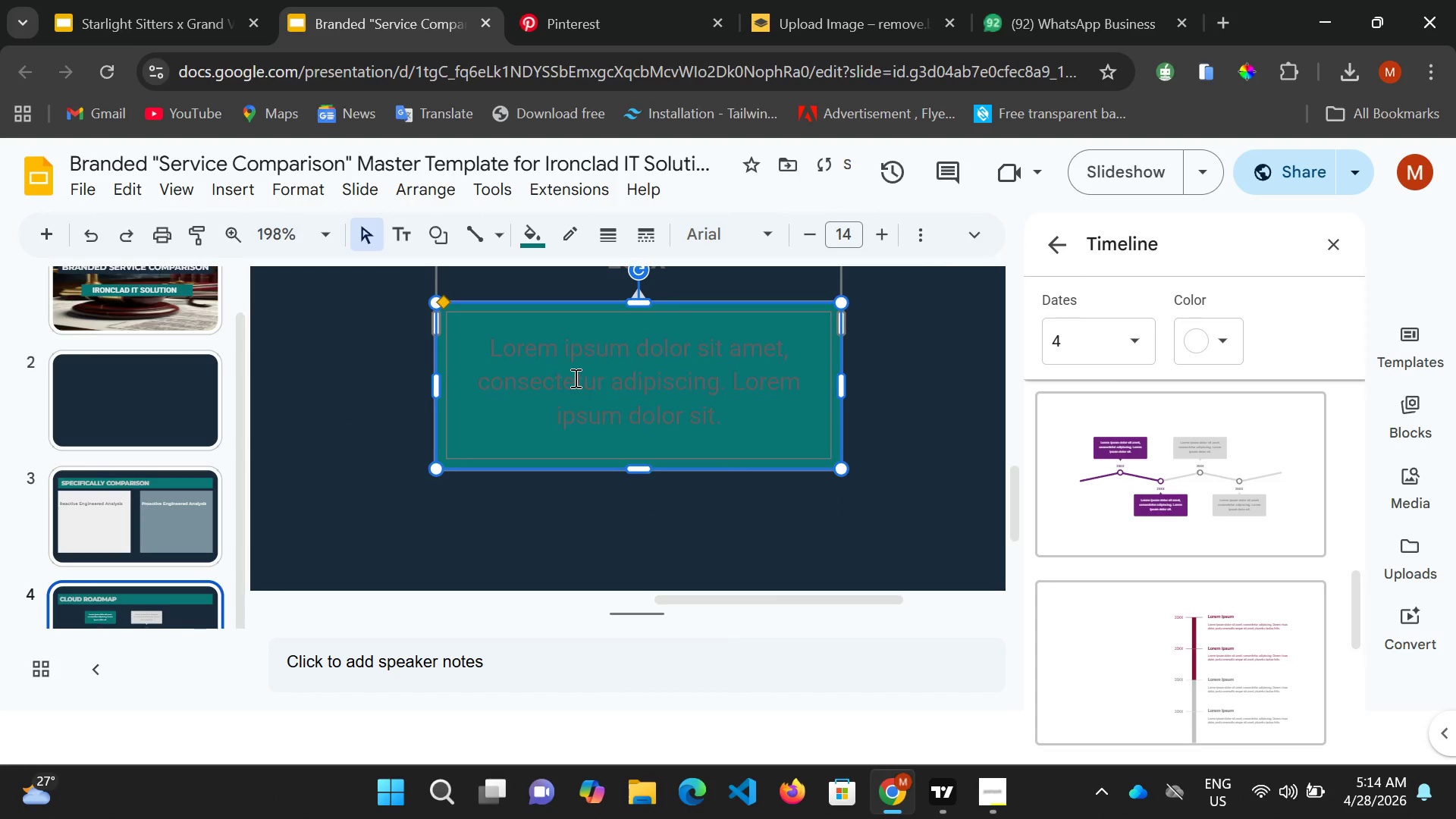 
double_click([574, 378])
 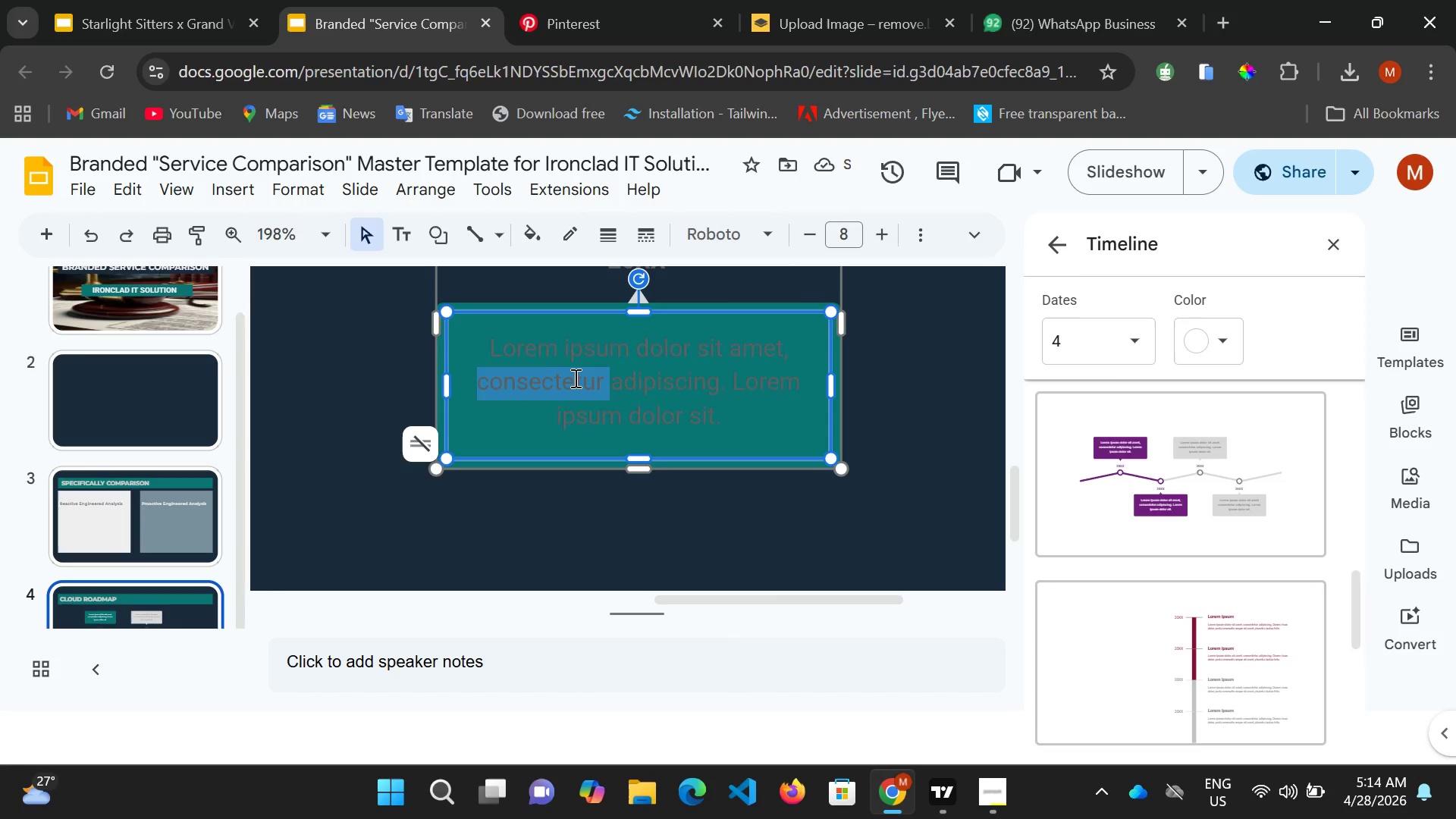 
key(Control+ControlLeft)
 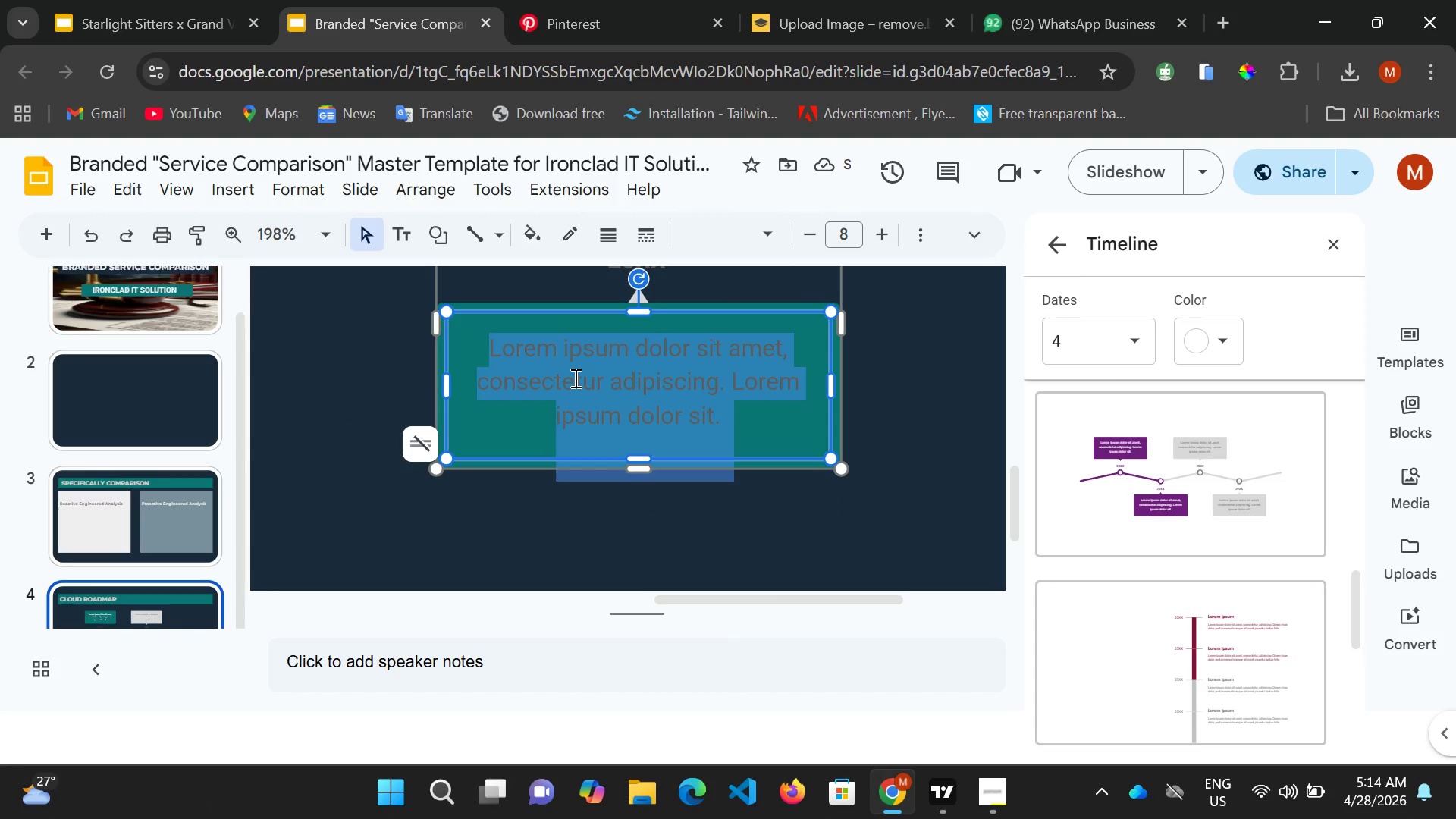 
key(Control+A)
 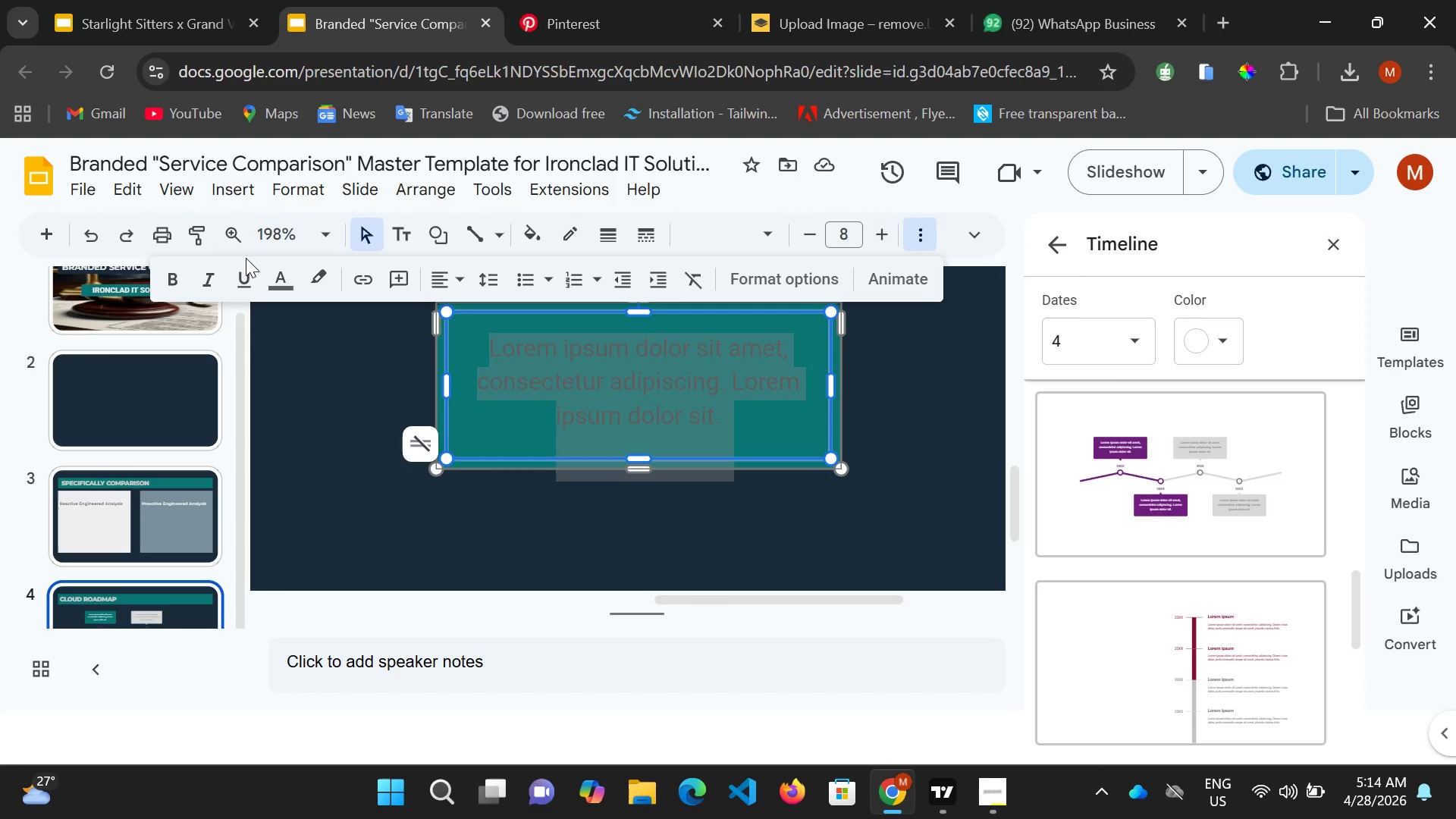 
wait(7.08)
 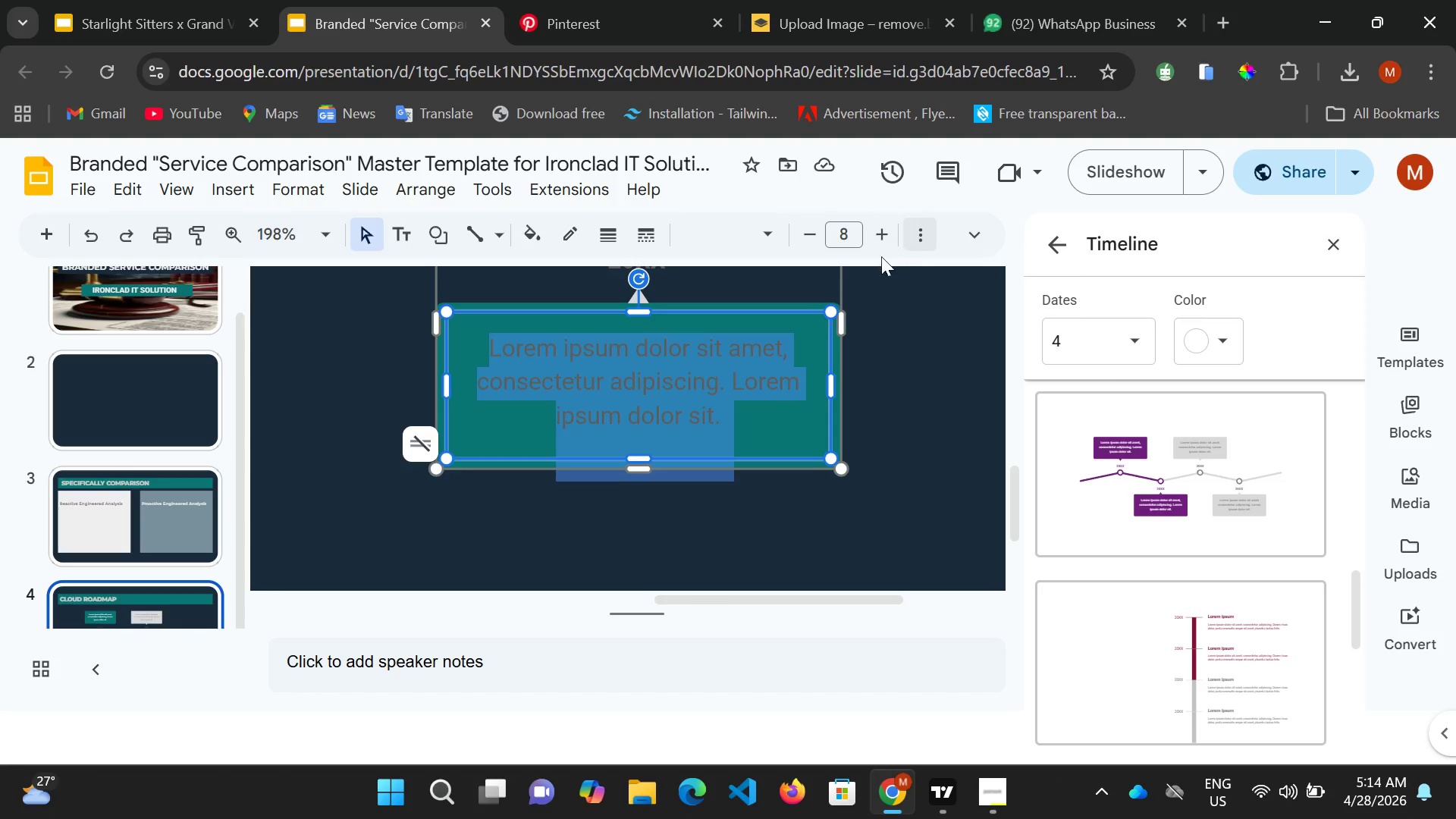 
left_click([283, 285])
 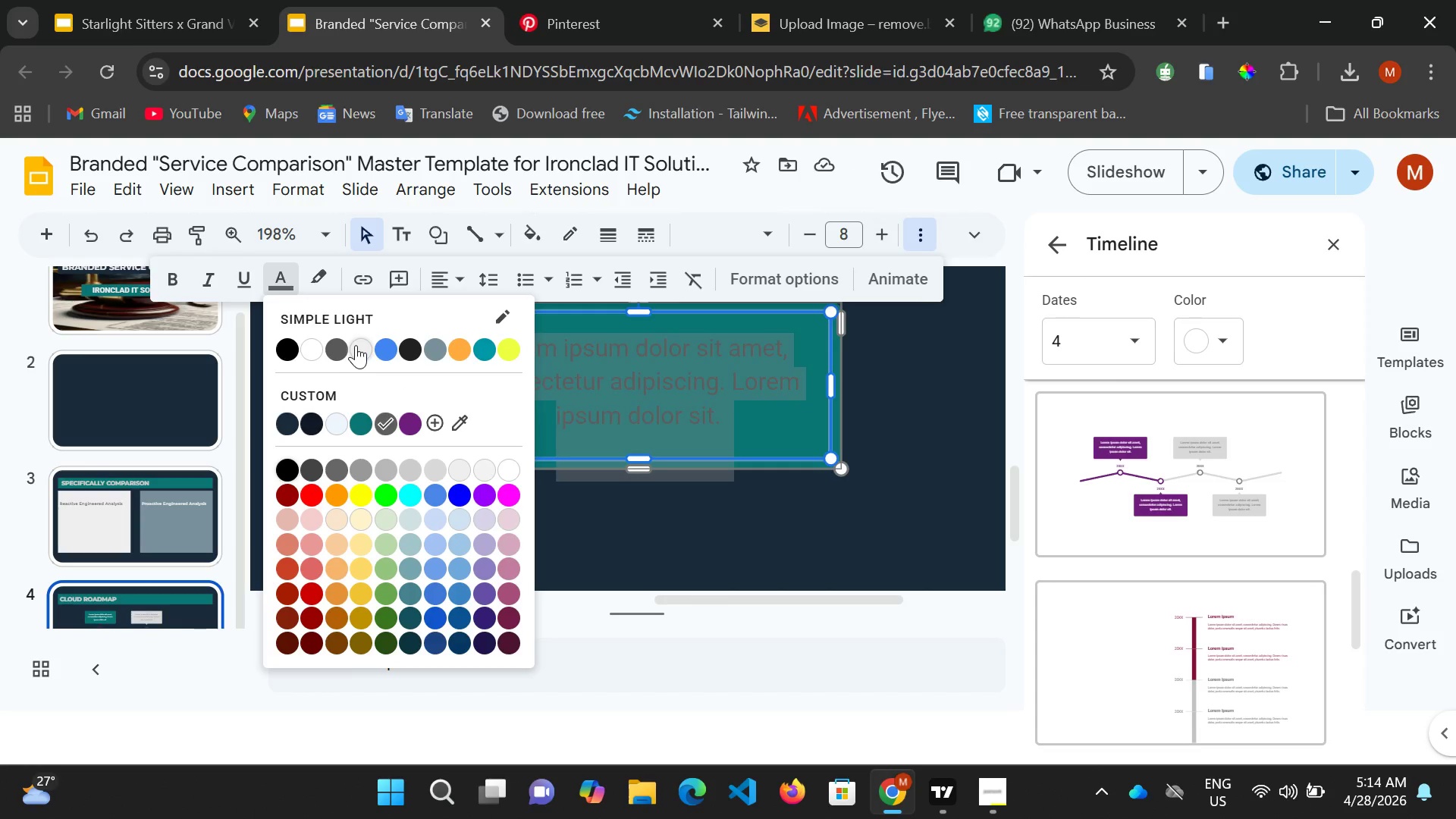 
left_click([359, 345])
 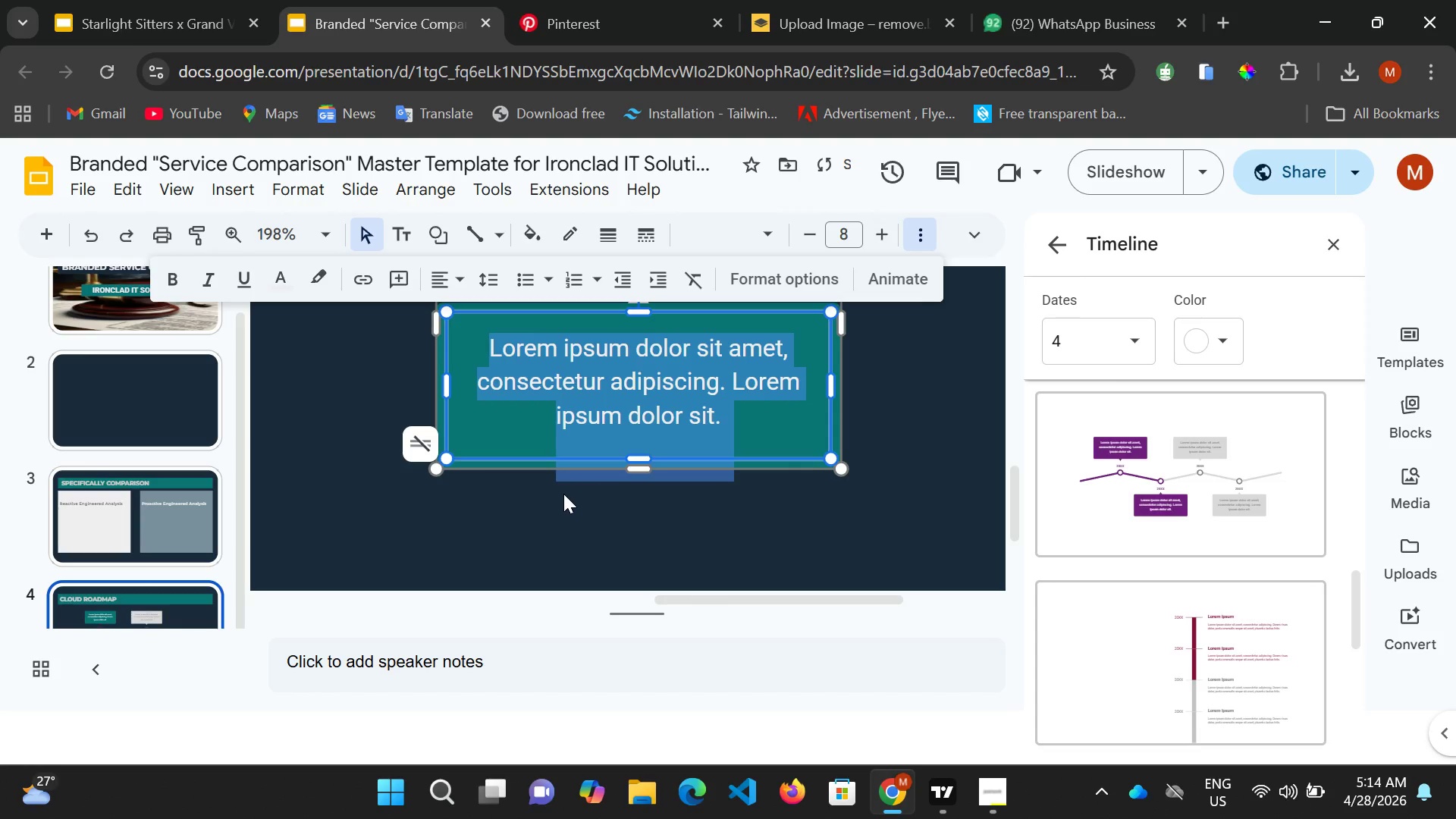 
left_click([517, 504])
 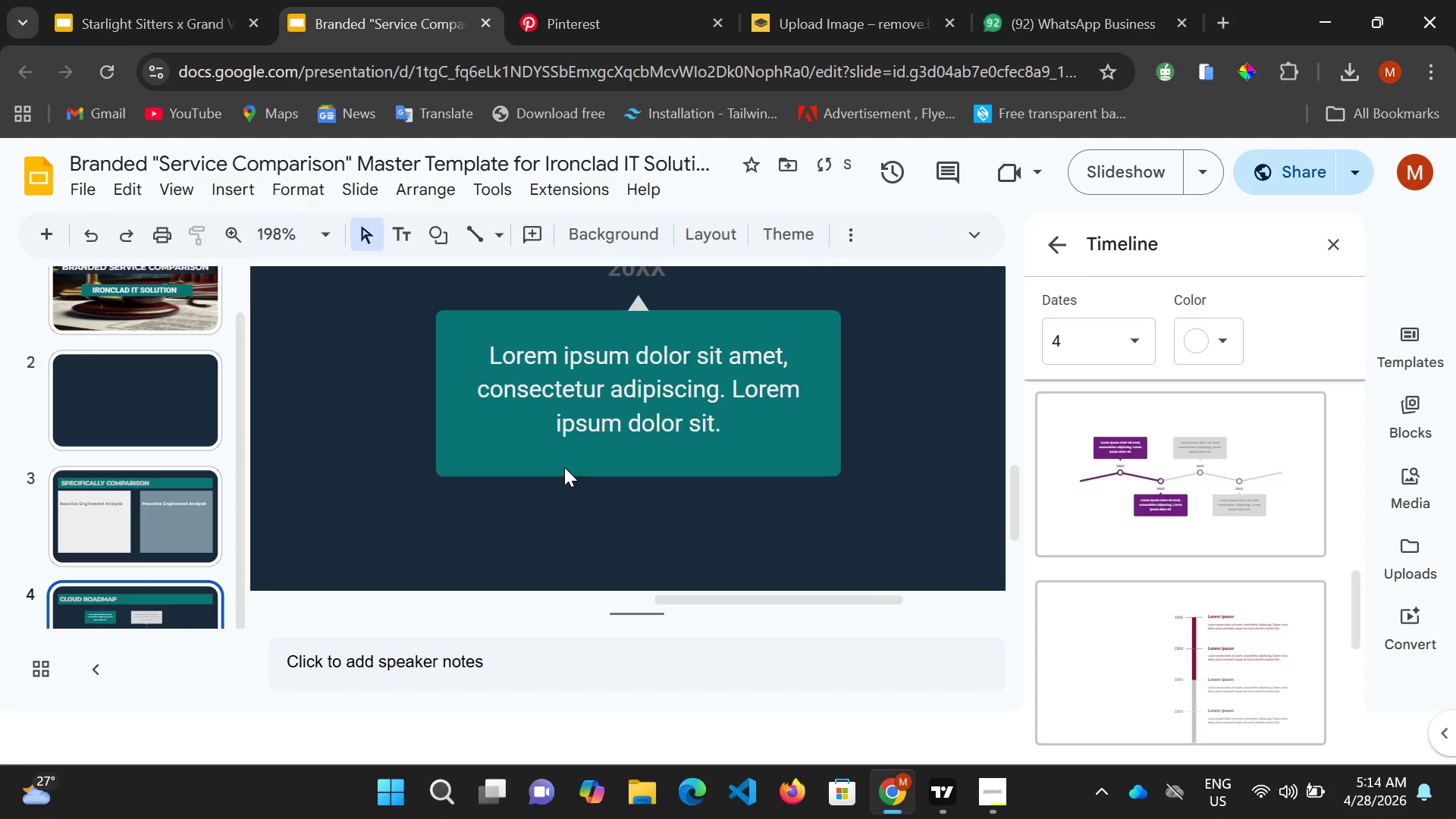 
scroll: coordinate [564, 467], scroll_direction: up, amount: 3.0
 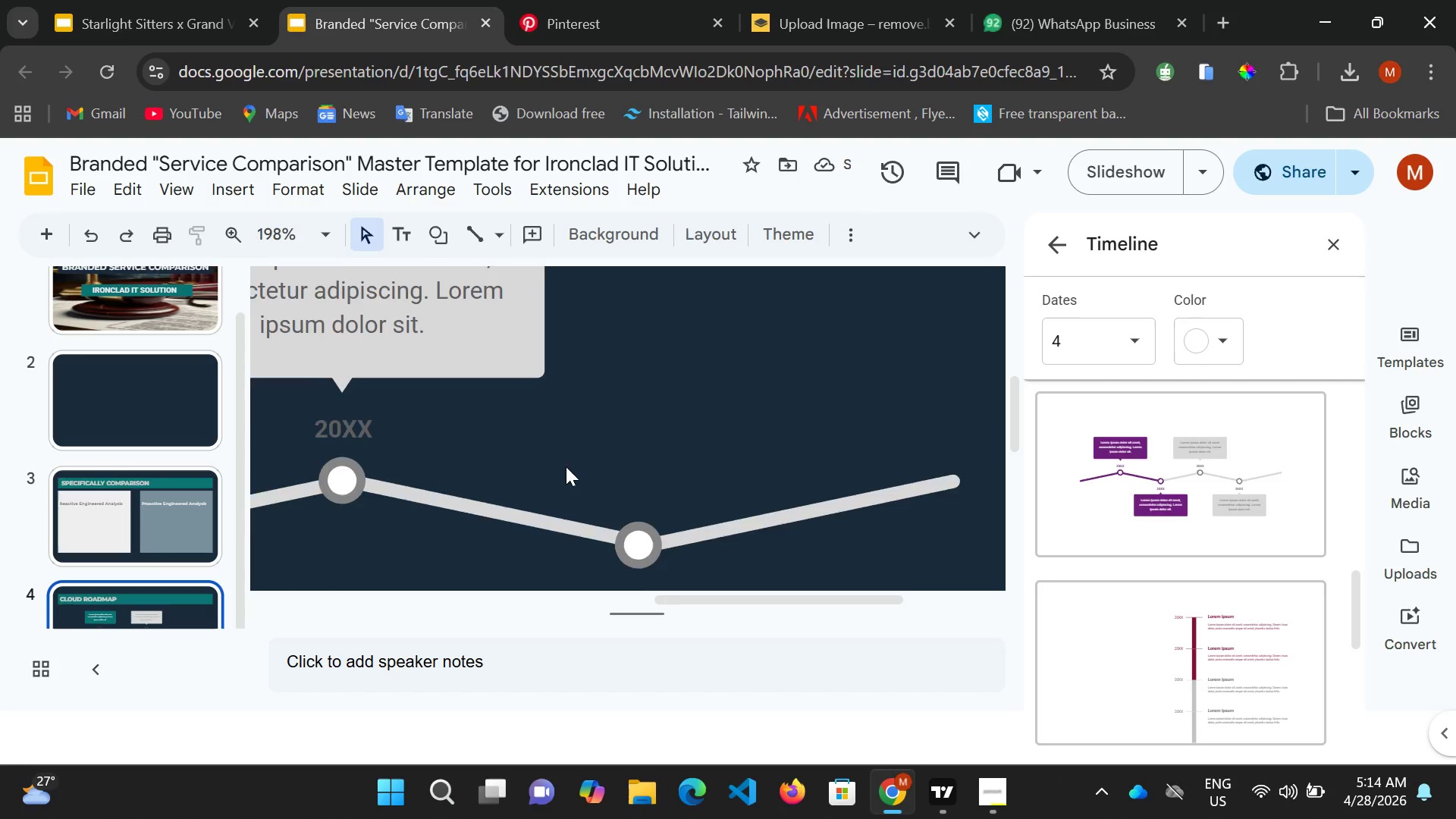 
scroll: coordinate [552, 482], scroll_direction: down, amount: 2.0
 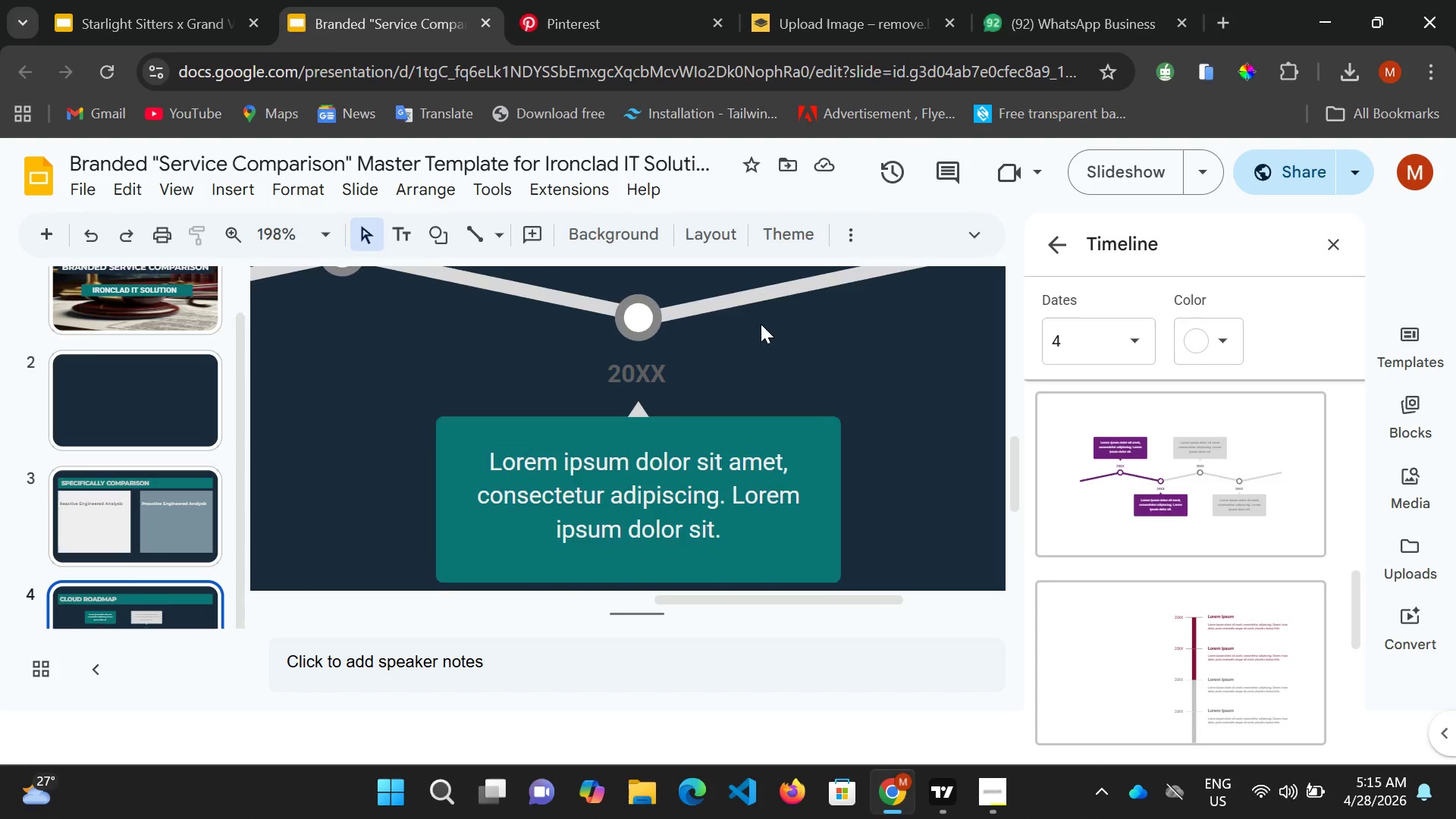 
scroll: coordinate [761, 324], scroll_direction: up, amount: 1.0
 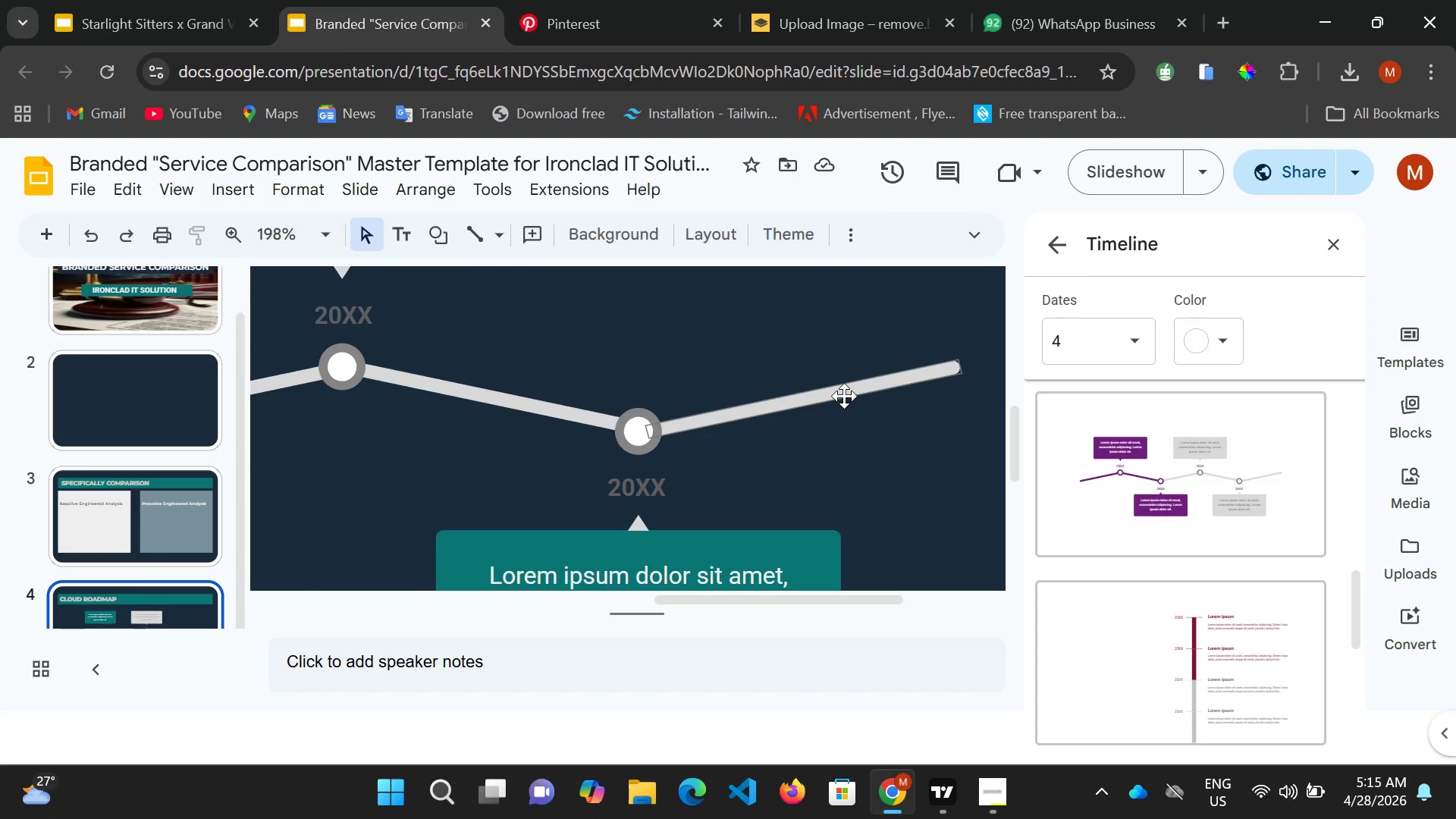 
left_click([843, 396])
 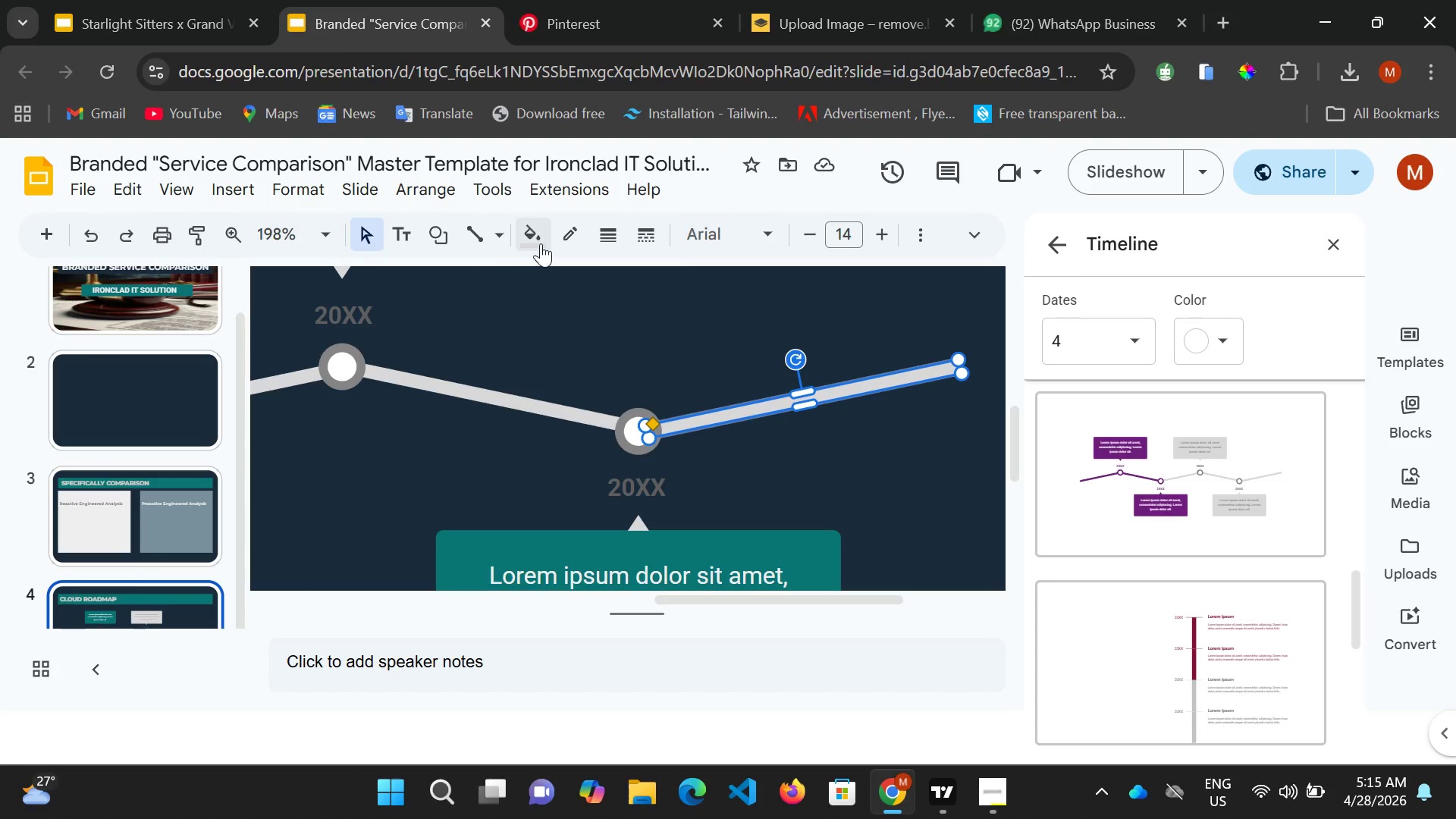 
left_click([541, 243])
 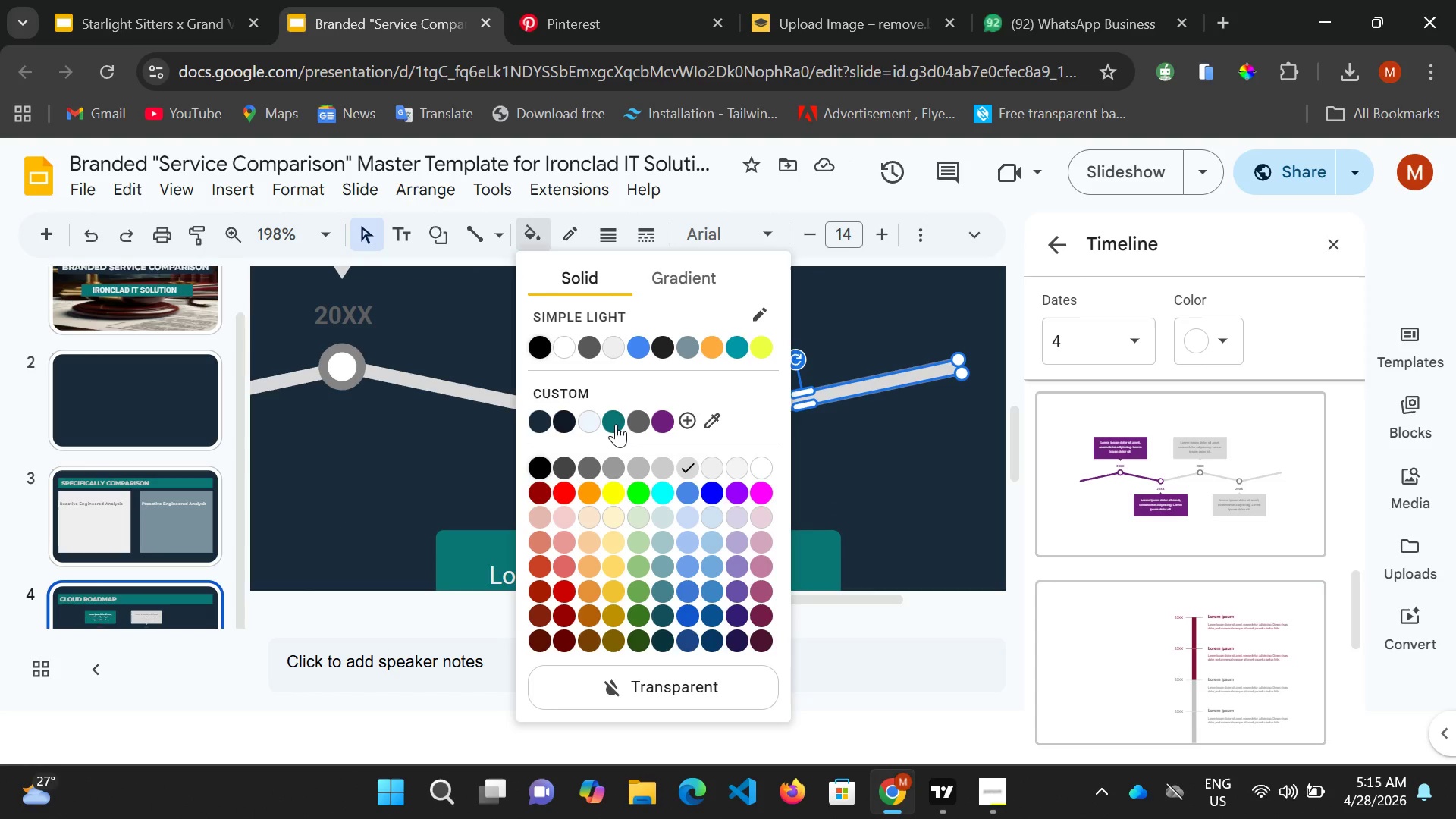 
left_click([616, 424])
 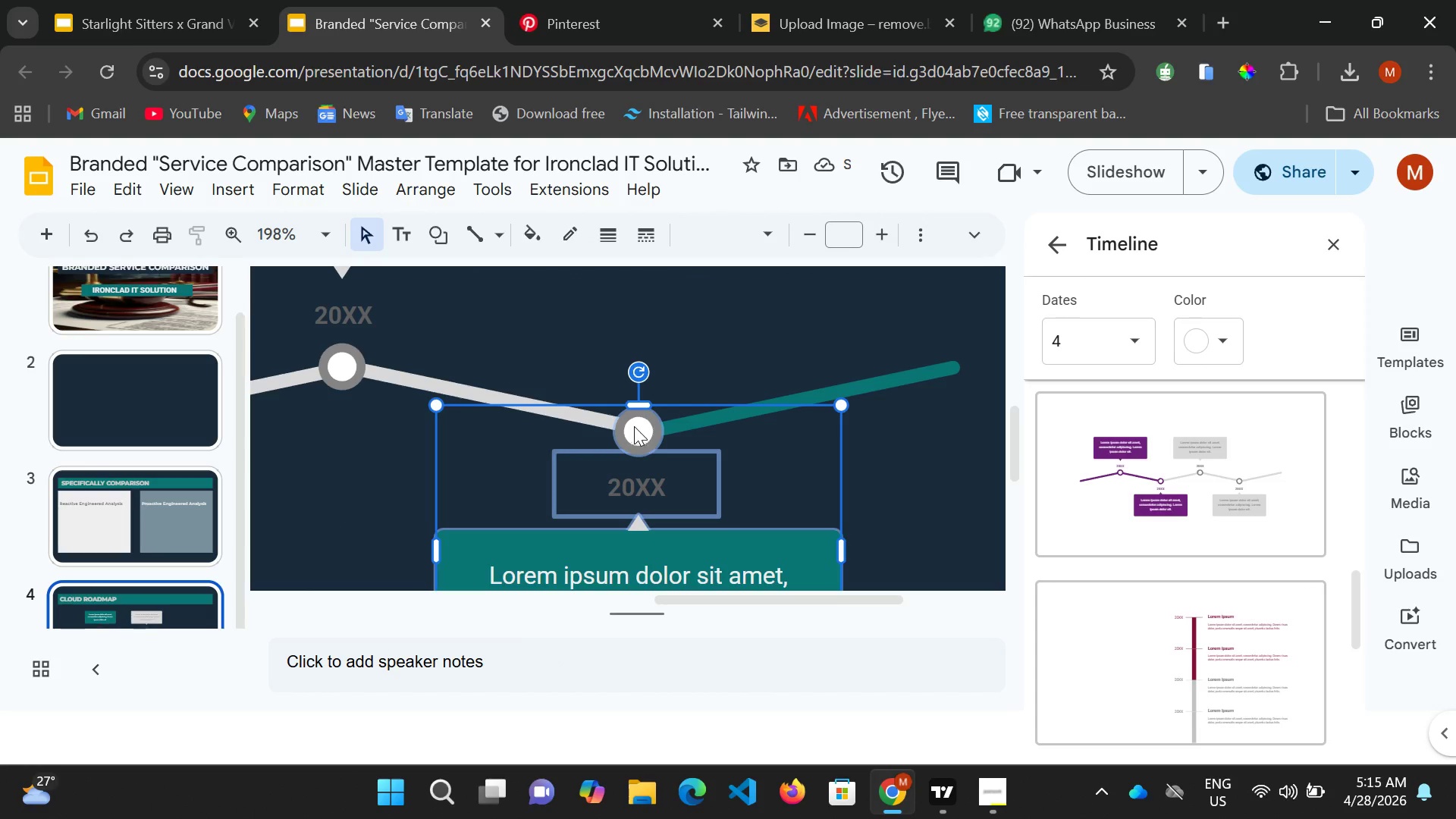 
left_click([629, 415])
 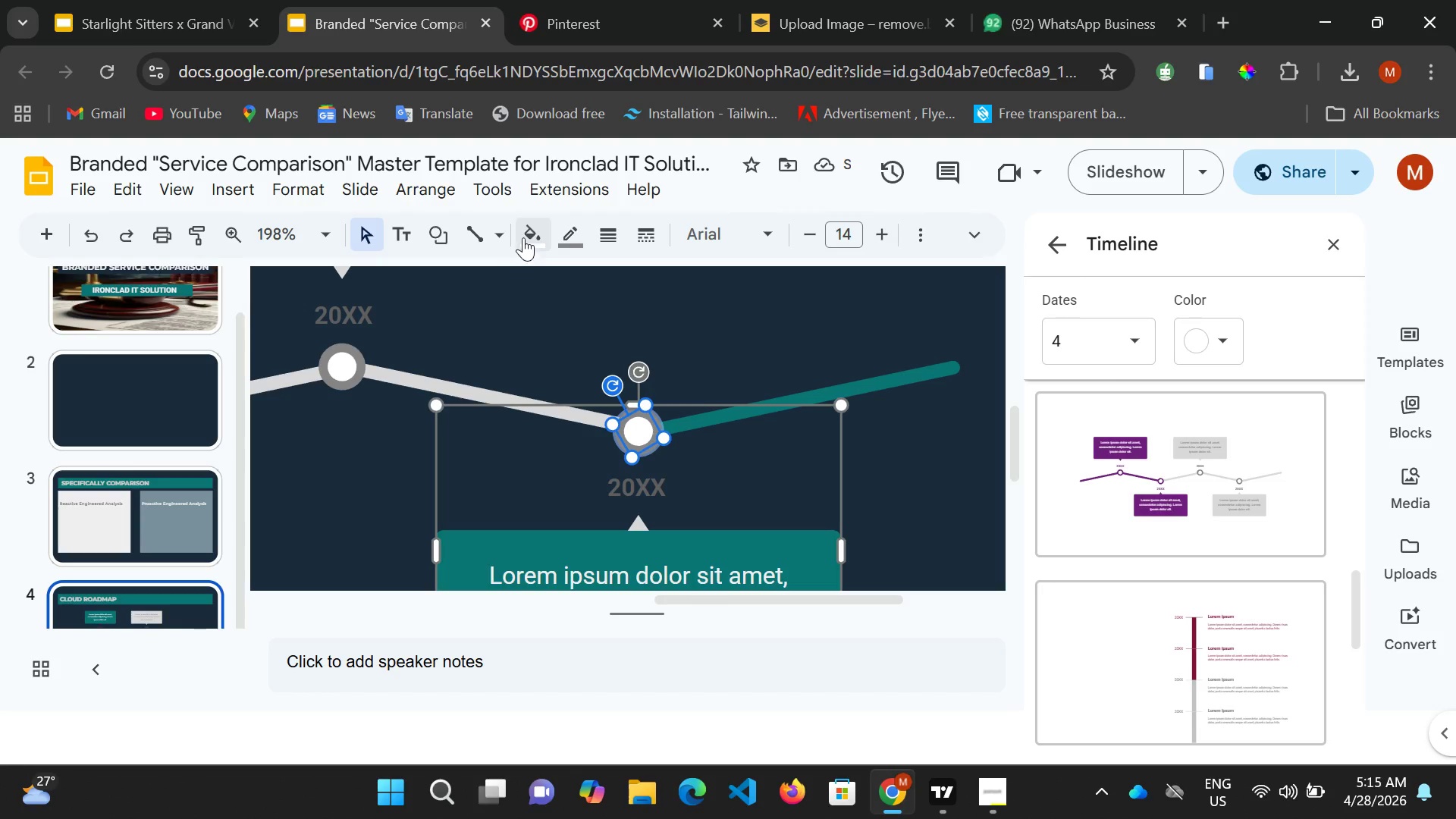 
double_click([530, 231])
 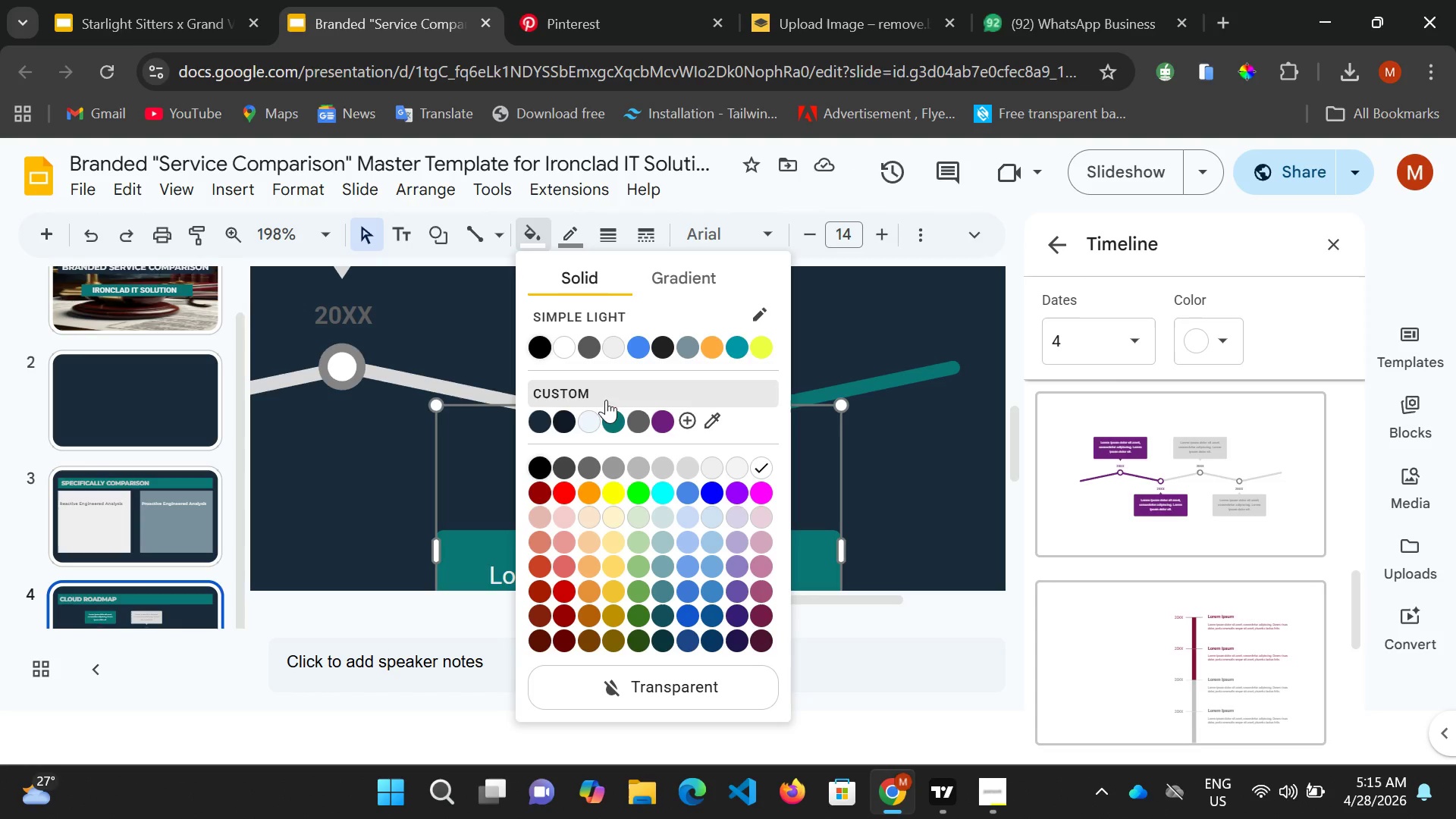 
left_click([612, 416])
 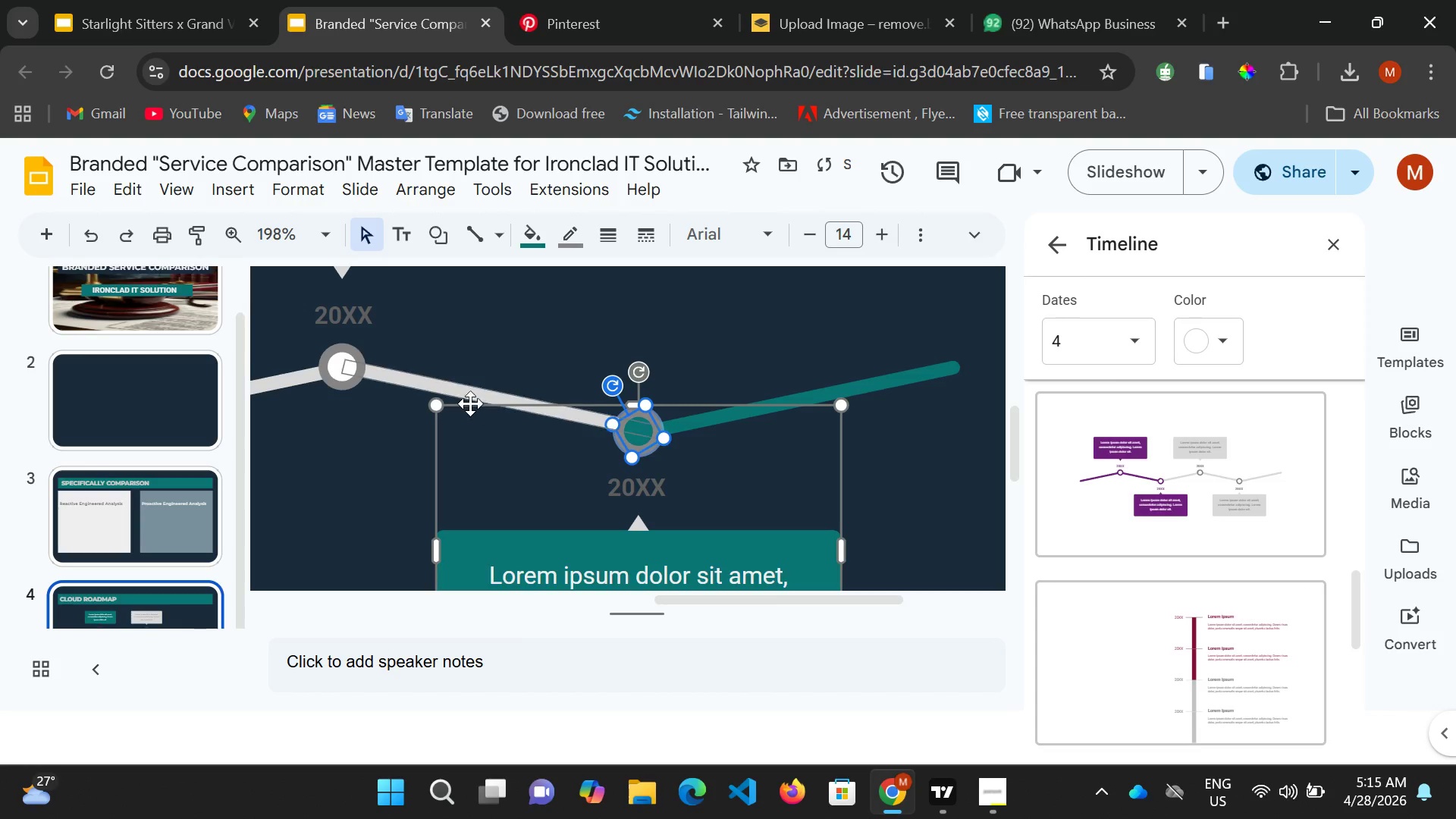 
scroll: coordinate [513, 446], scroll_direction: down, amount: 1.0
 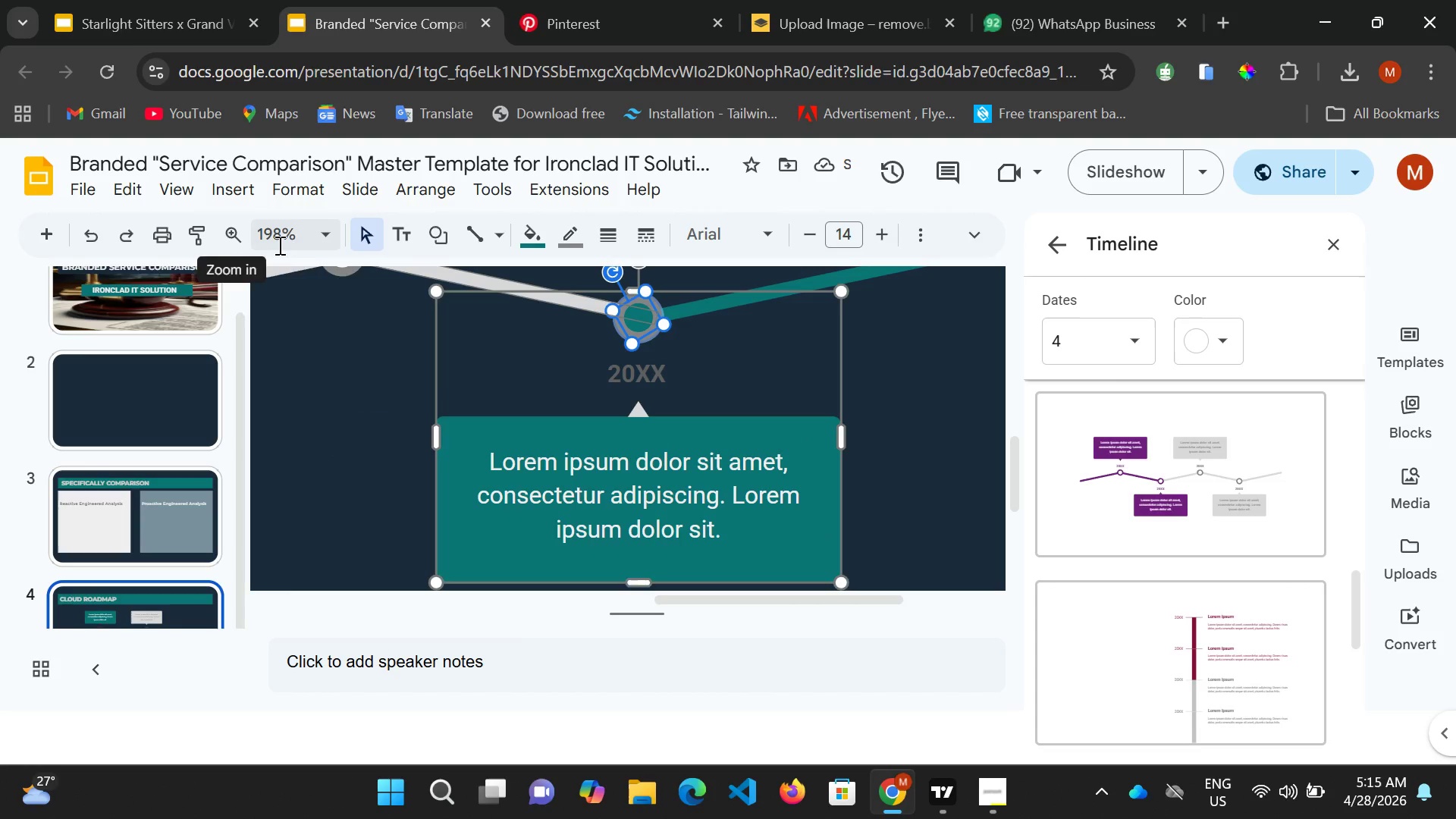 
left_click([323, 239])
 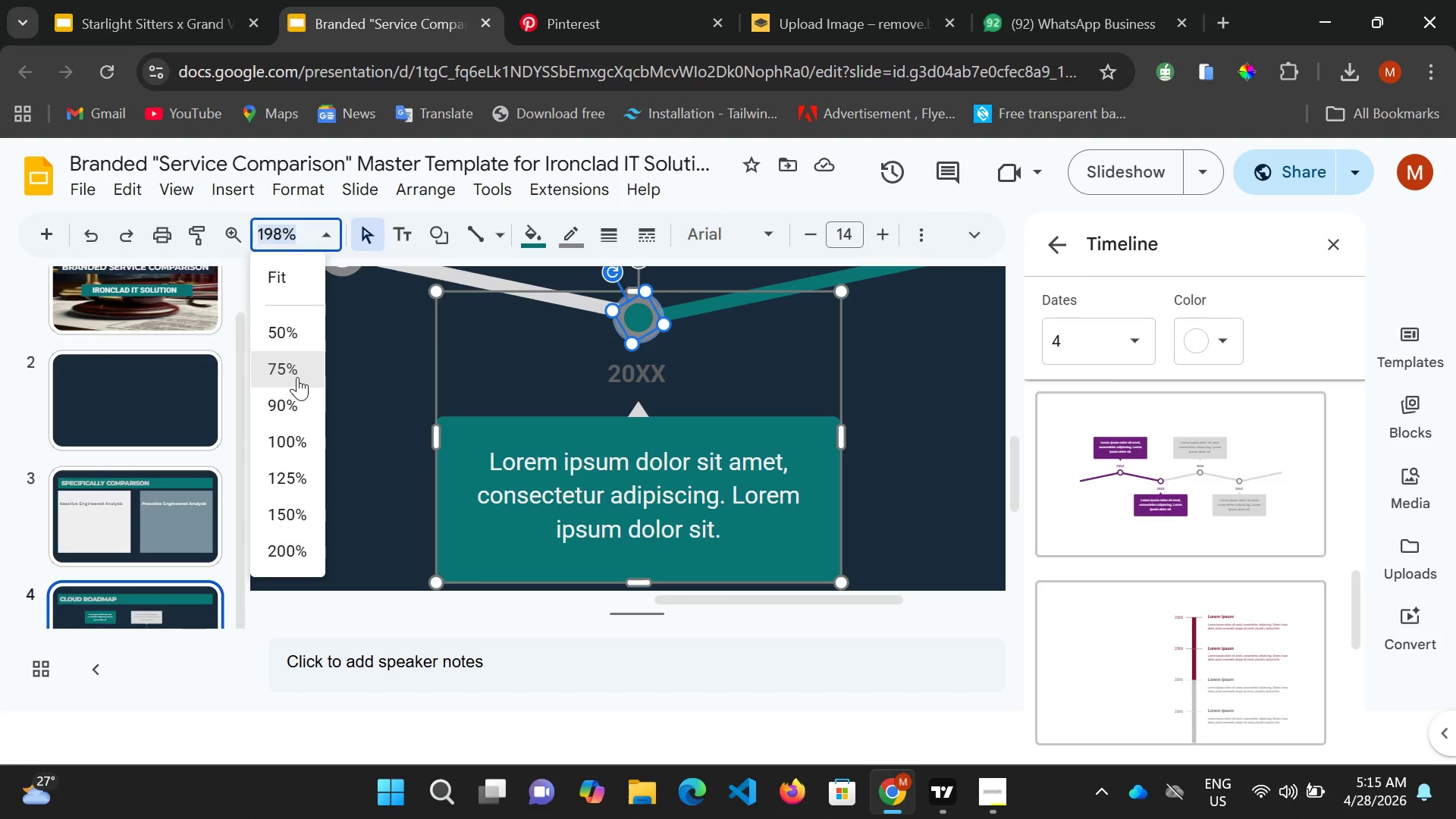 
left_click([299, 369])
 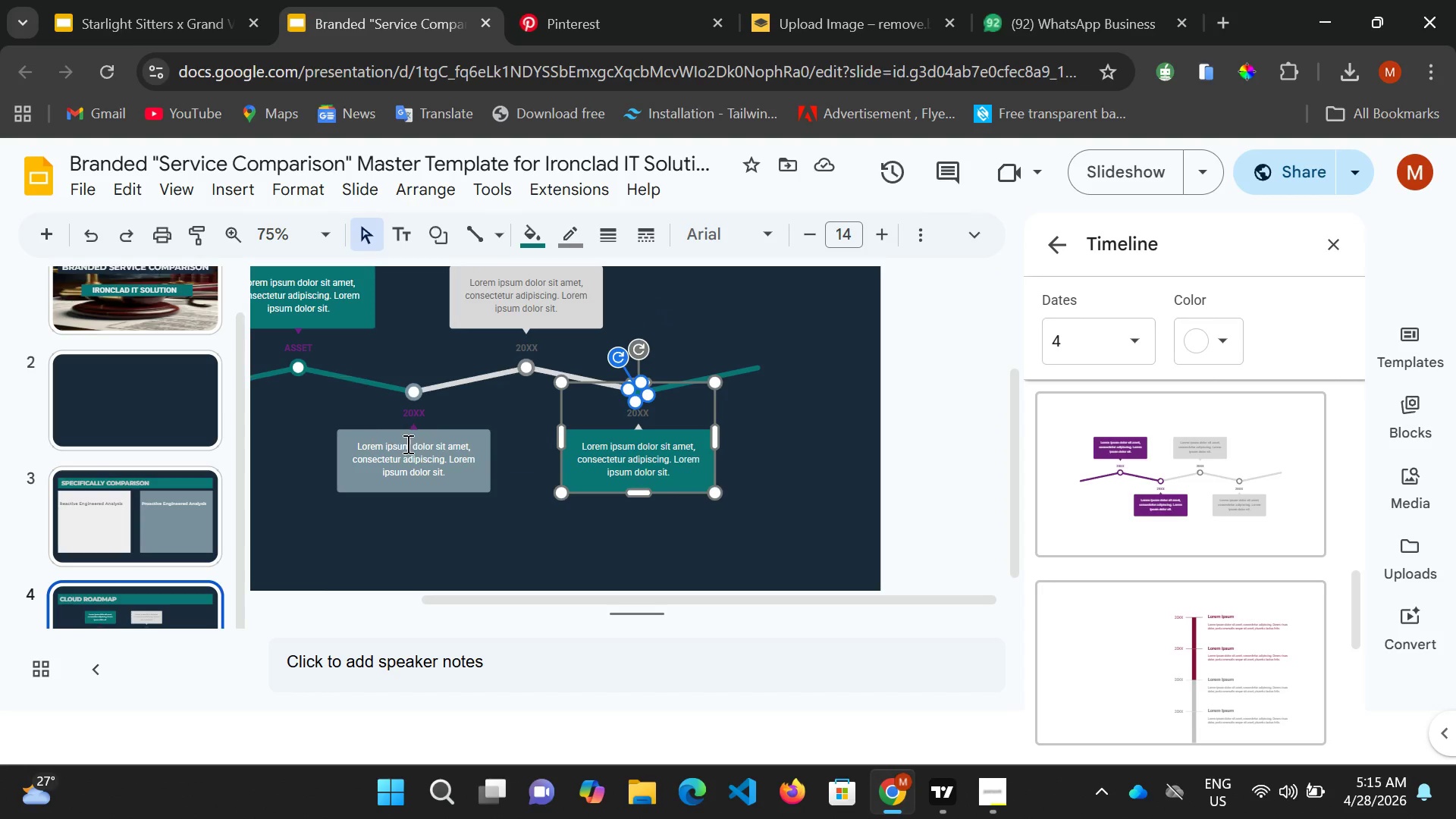 
scroll: coordinate [406, 444], scroll_direction: up, amount: 2.0
 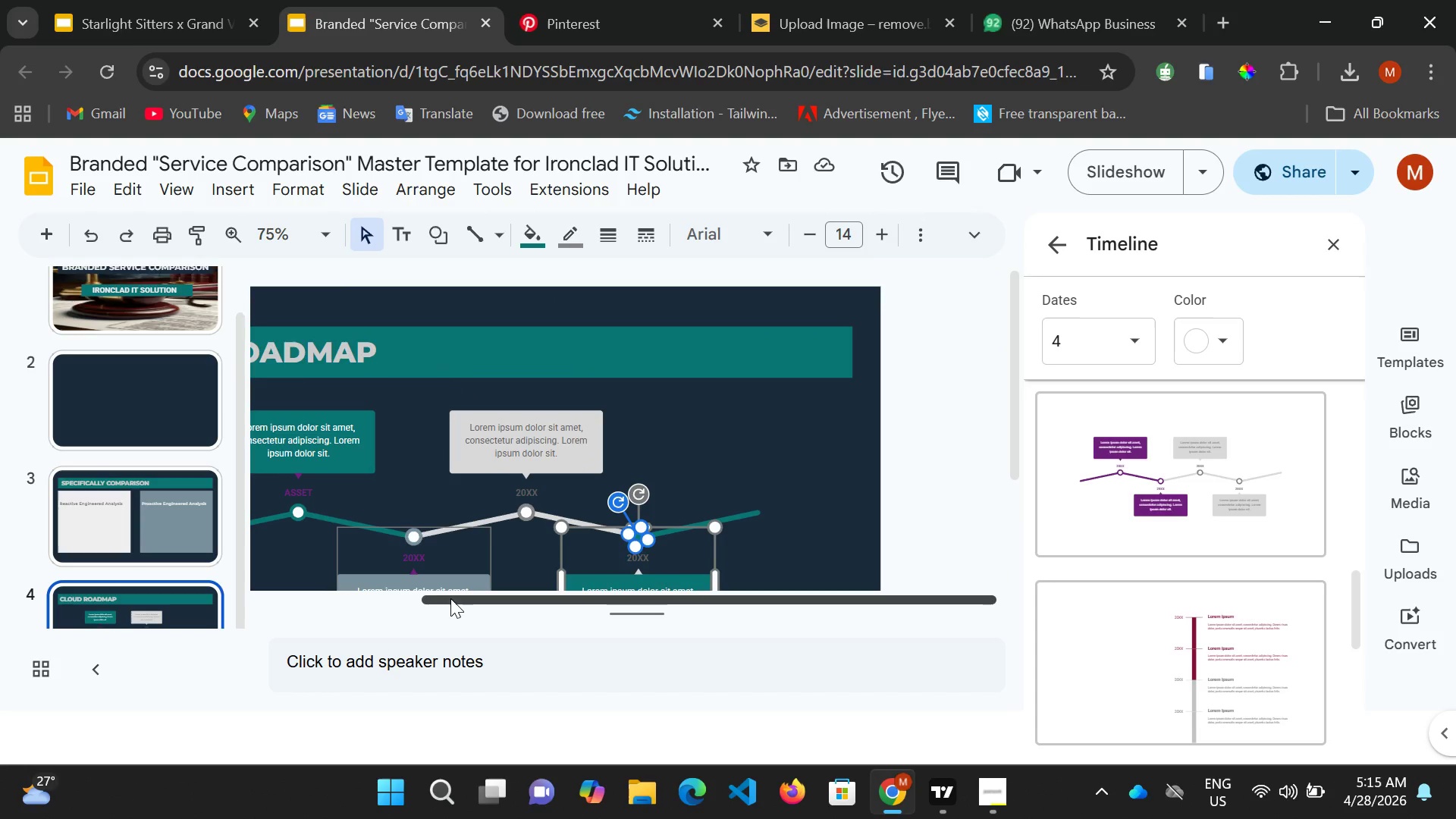 
left_click_drag(start_coordinate=[451, 598], to_coordinate=[324, 588])
 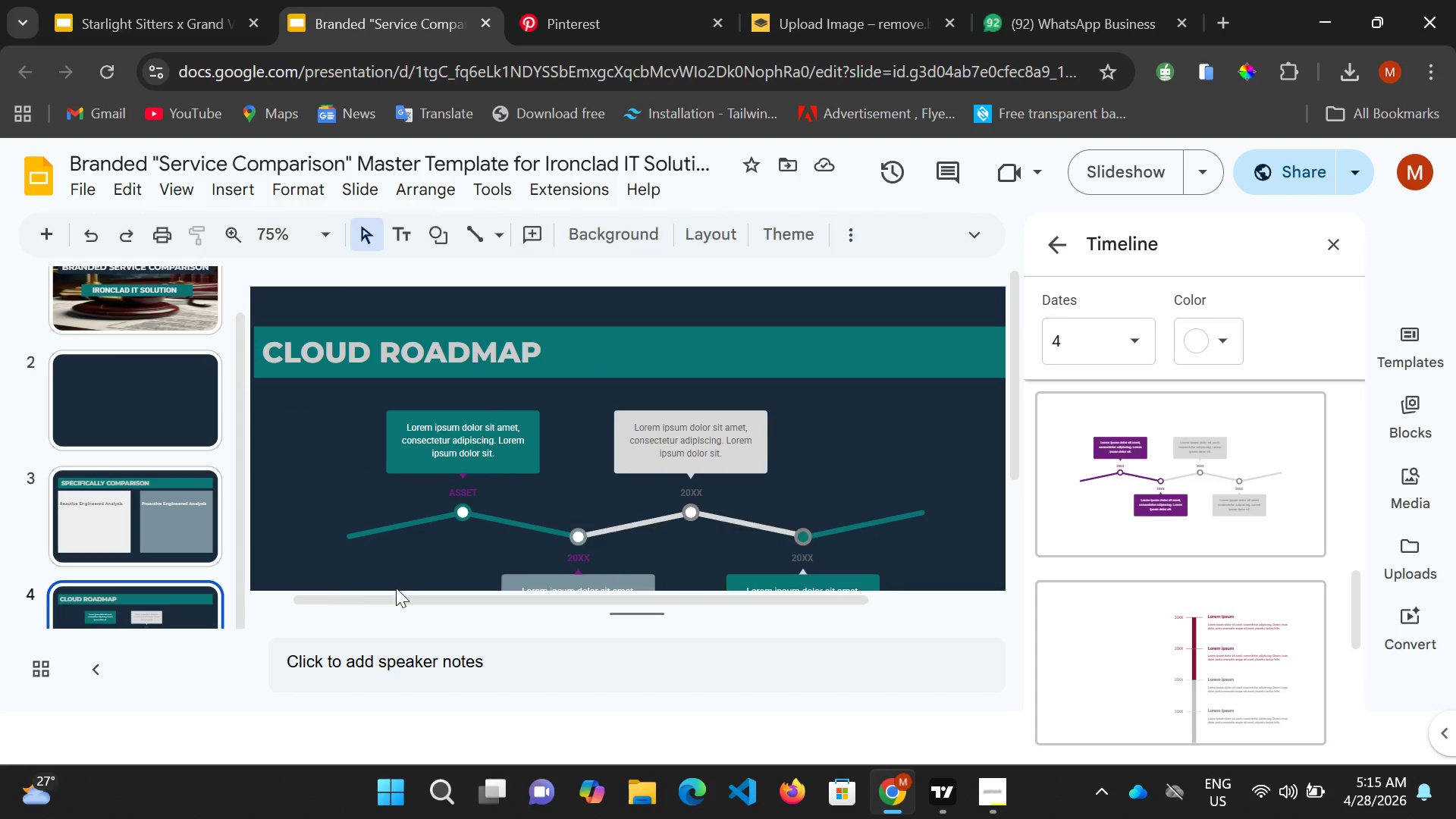 
left_click([324, 588])
 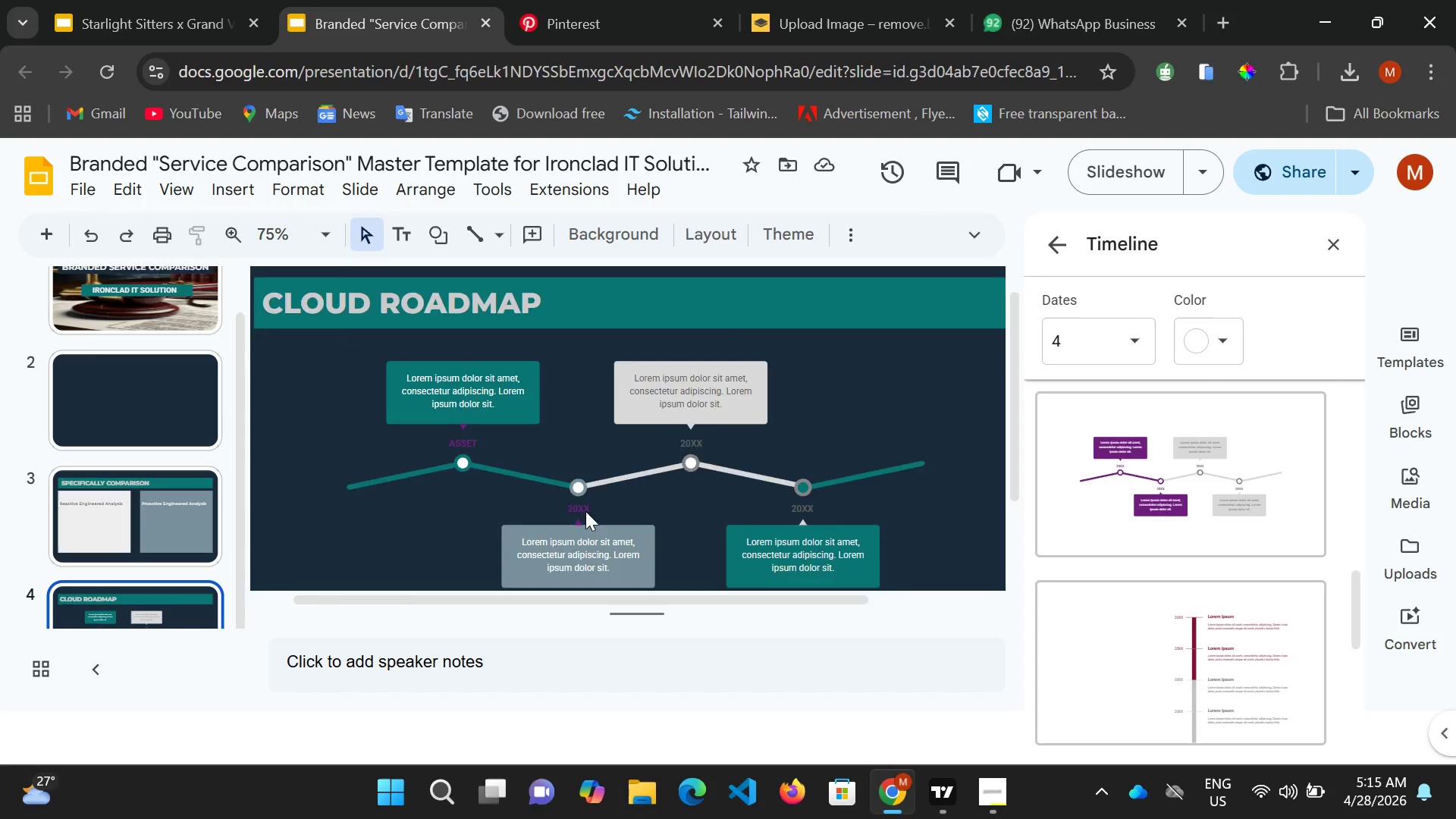 
scroll: coordinate [585, 511], scroll_direction: down, amount: 2.0
 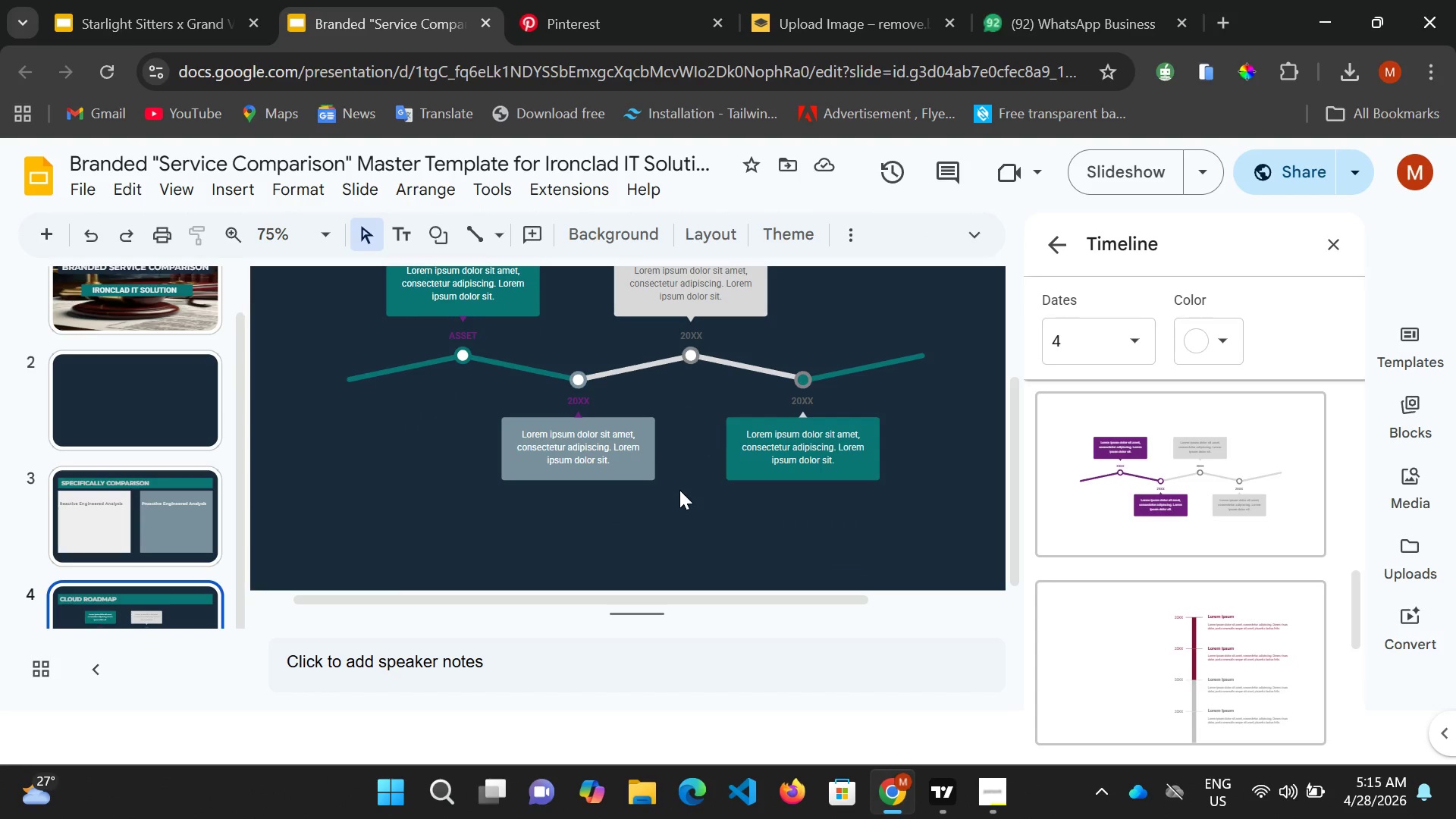 
scroll: coordinate [679, 490], scroll_direction: up, amount: 1.0
 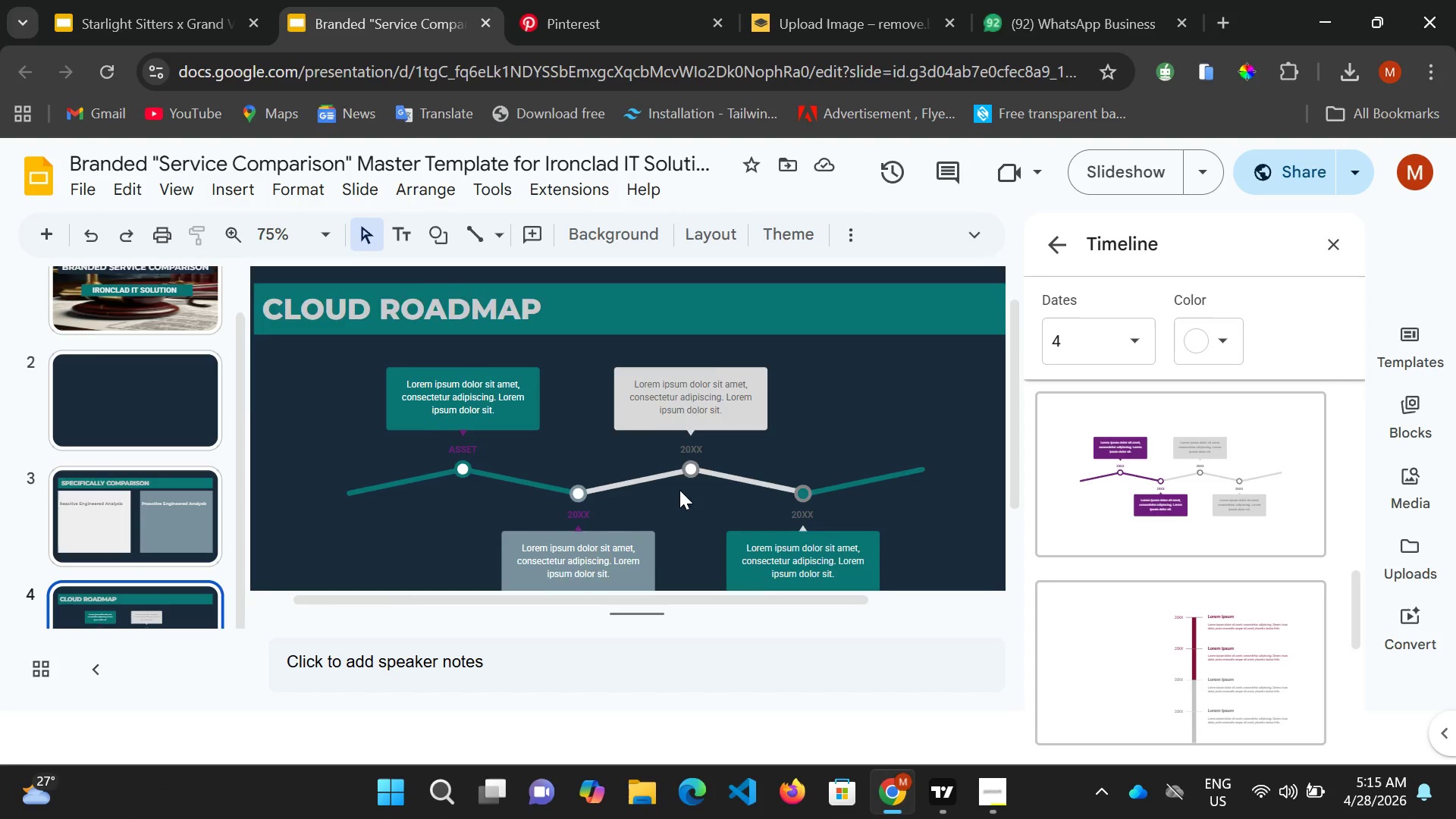 
scroll: coordinate [679, 490], scroll_direction: down, amount: 1.0
 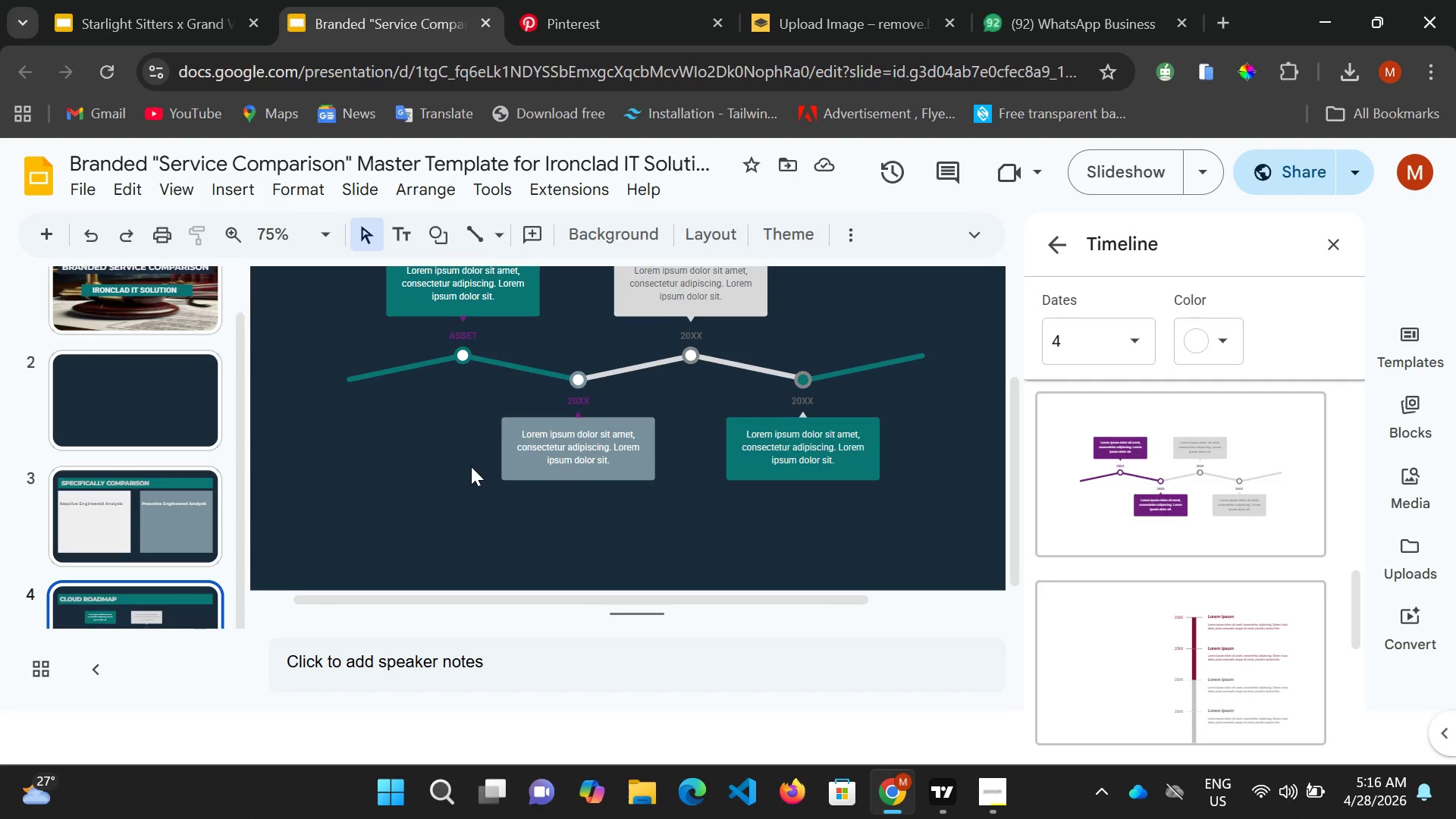 
wait(95.58)
 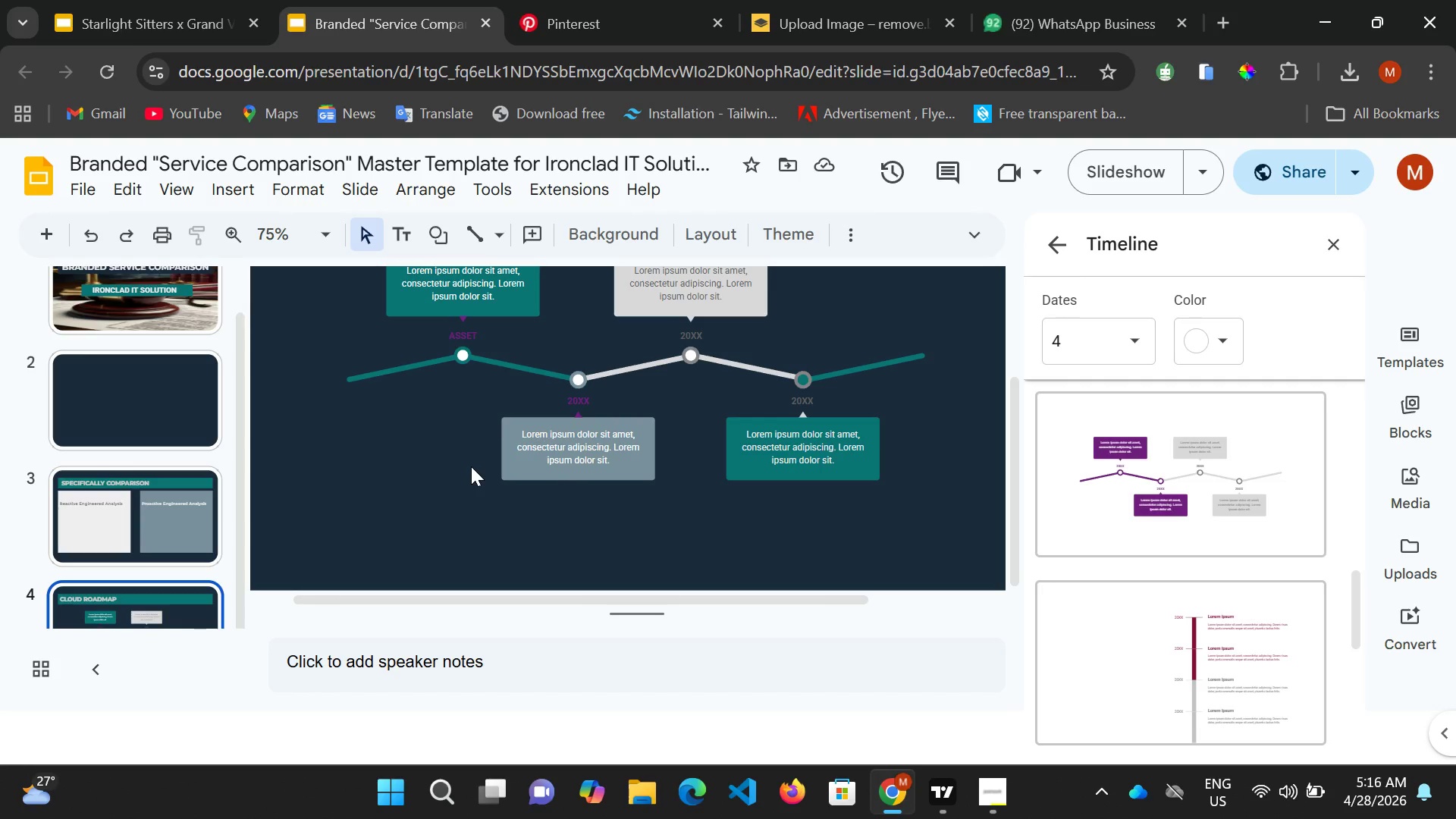 
scroll: coordinate [531, 462], scroll_direction: up, amount: 4.0
 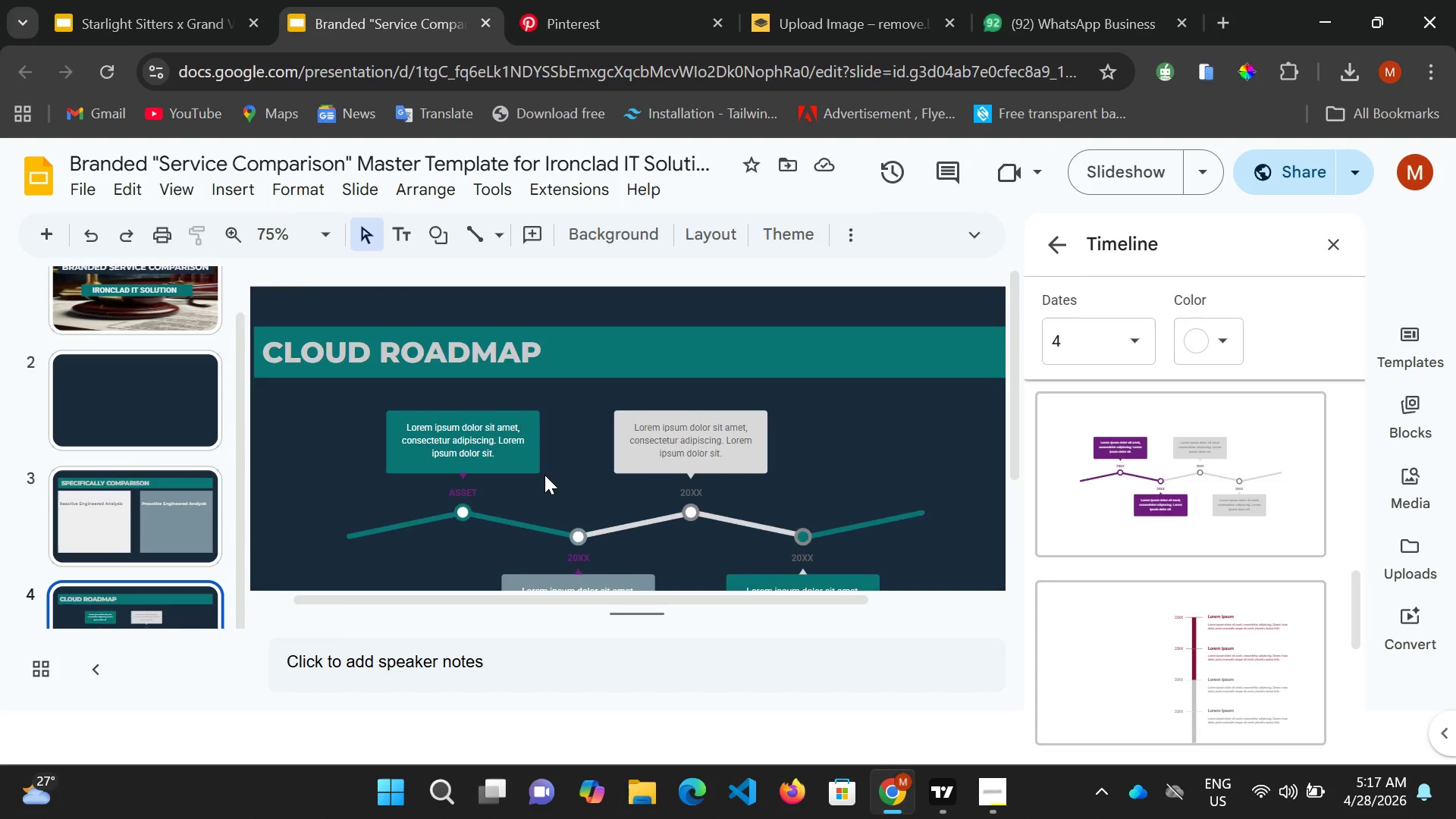 
scroll: coordinate [544, 475], scroll_direction: down, amount: 1.0
 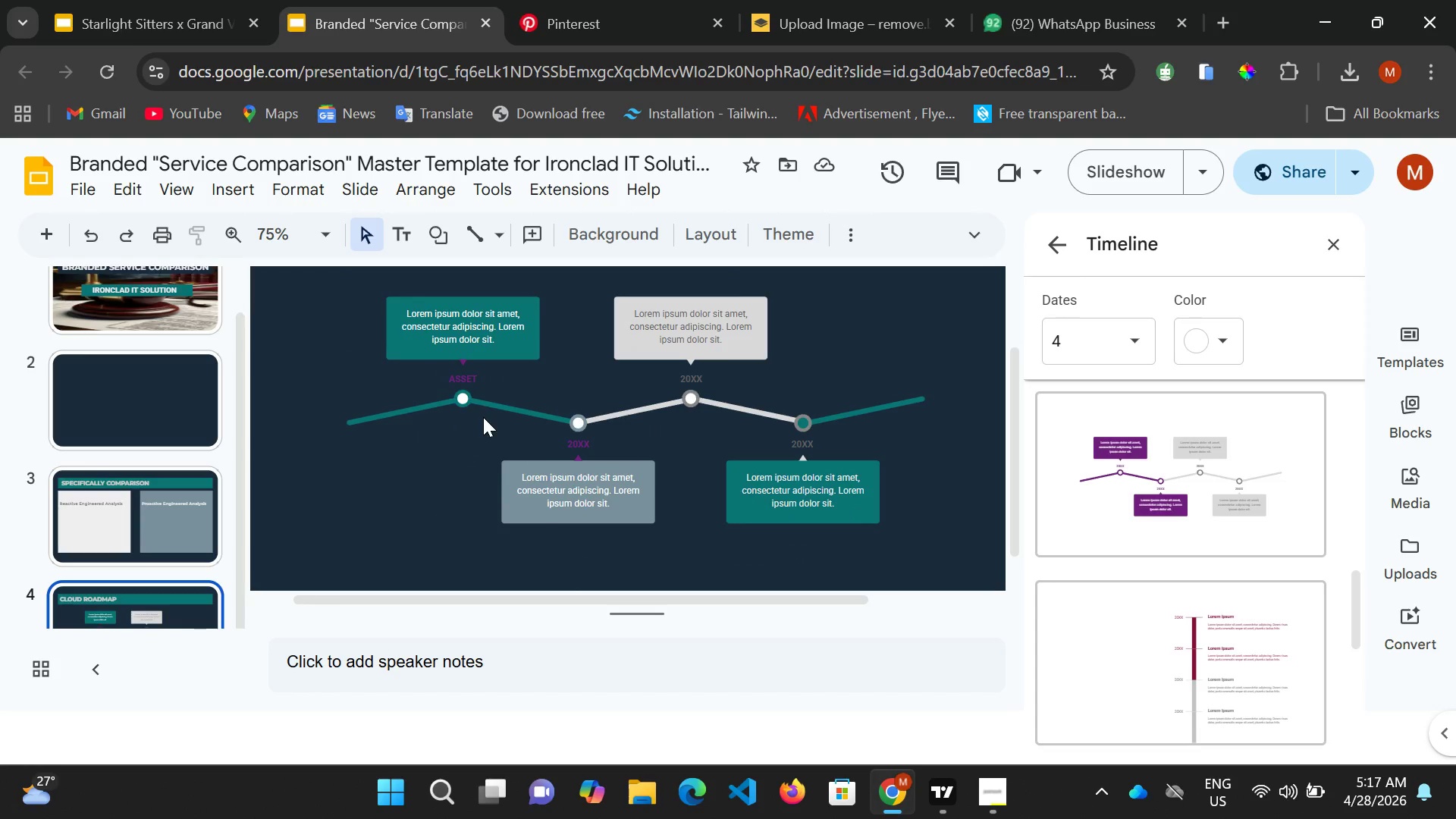 
wait(8.92)
 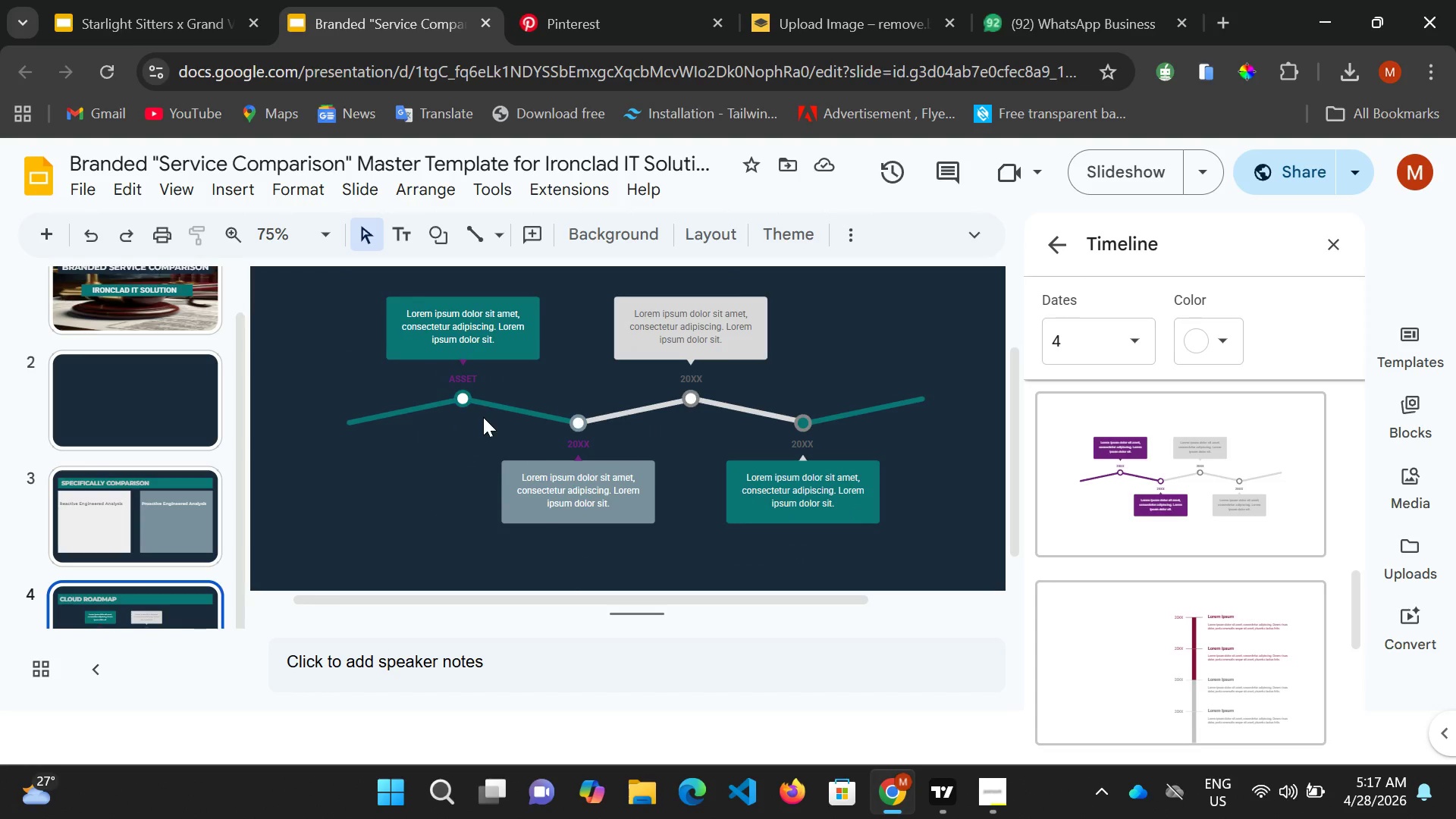 
left_click([984, 792])